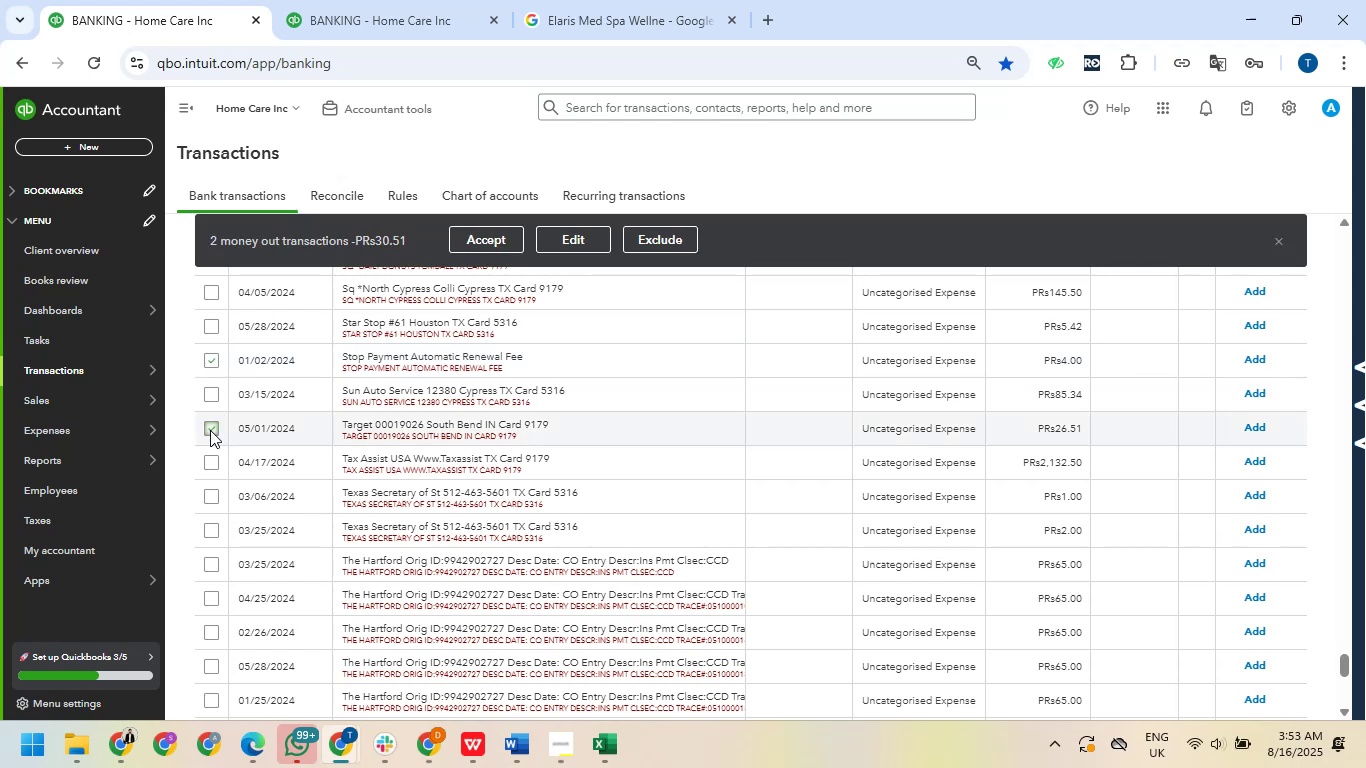 
scroll: coordinate [210, 430], scroll_direction: up, amount: 1.0
 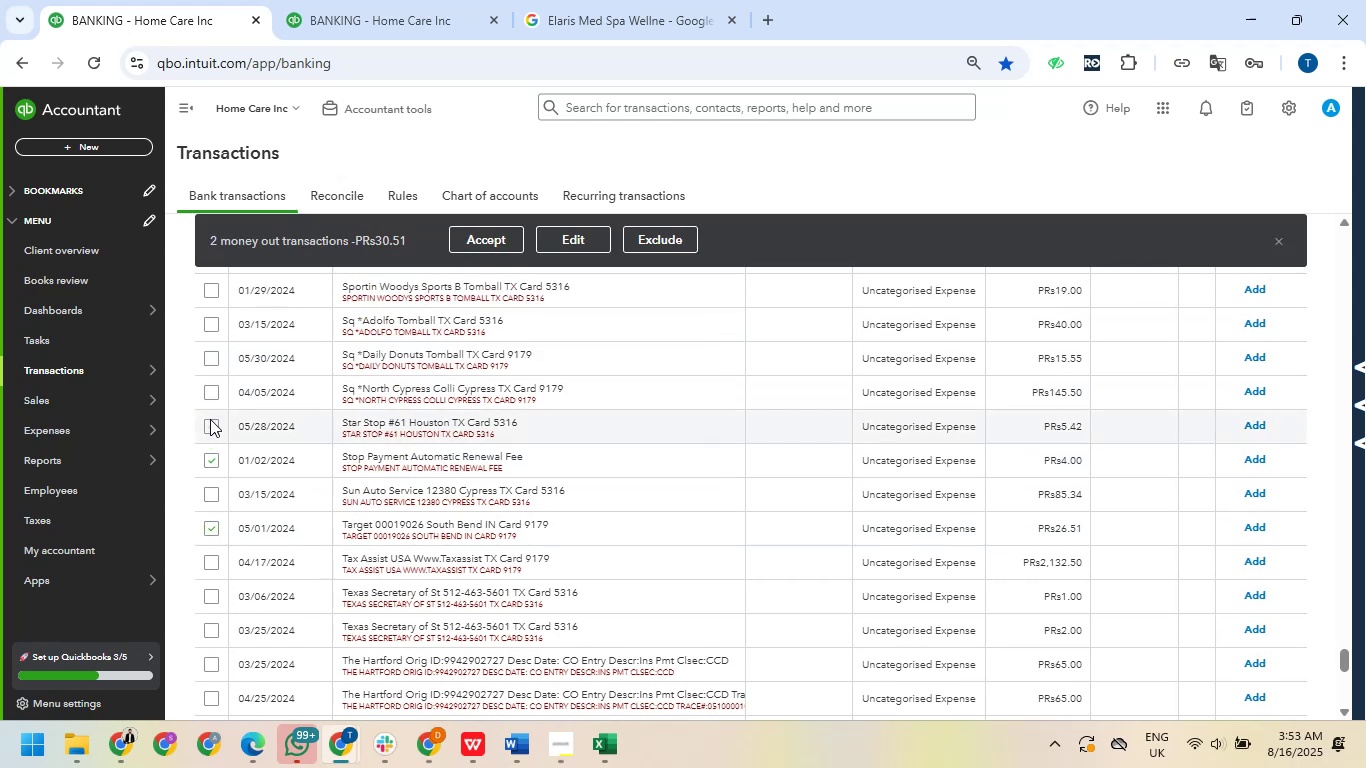 
left_click([211, 387])
 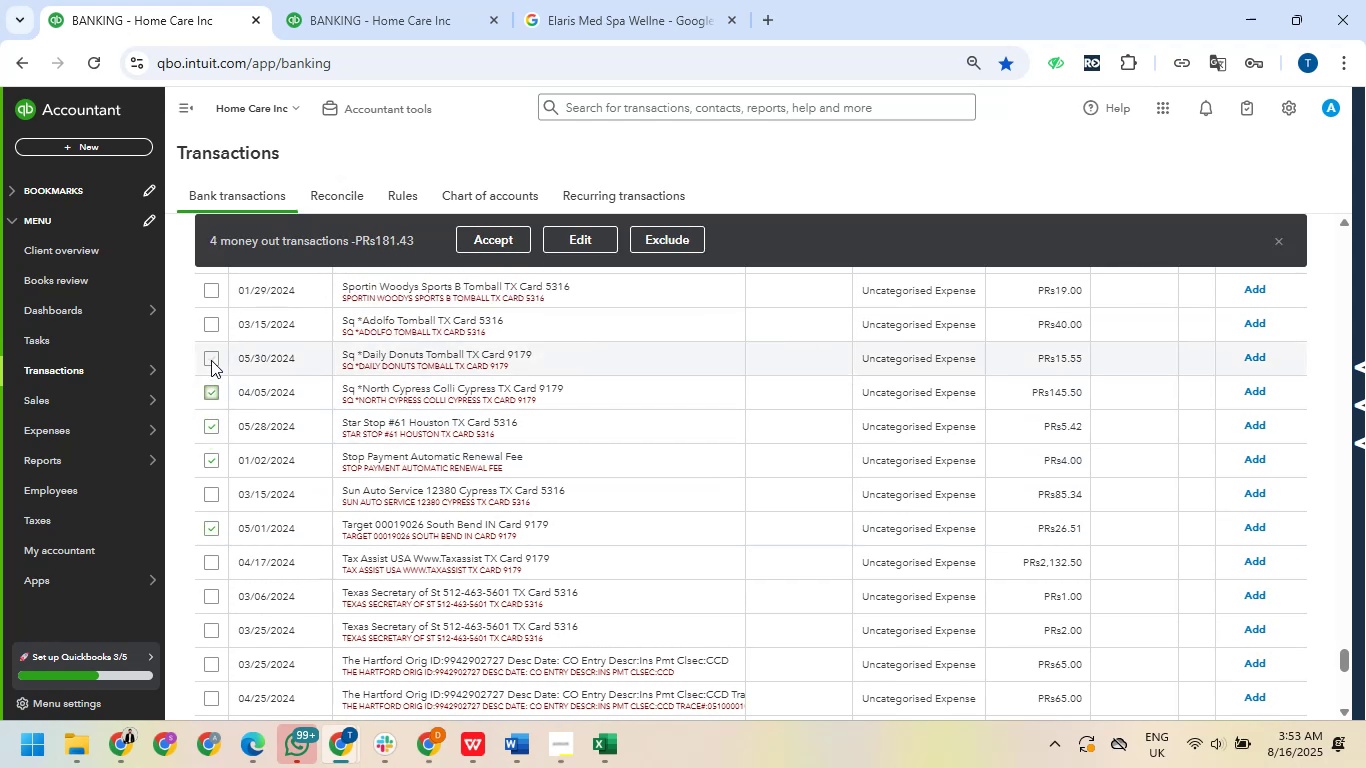 
left_click([211, 360])
 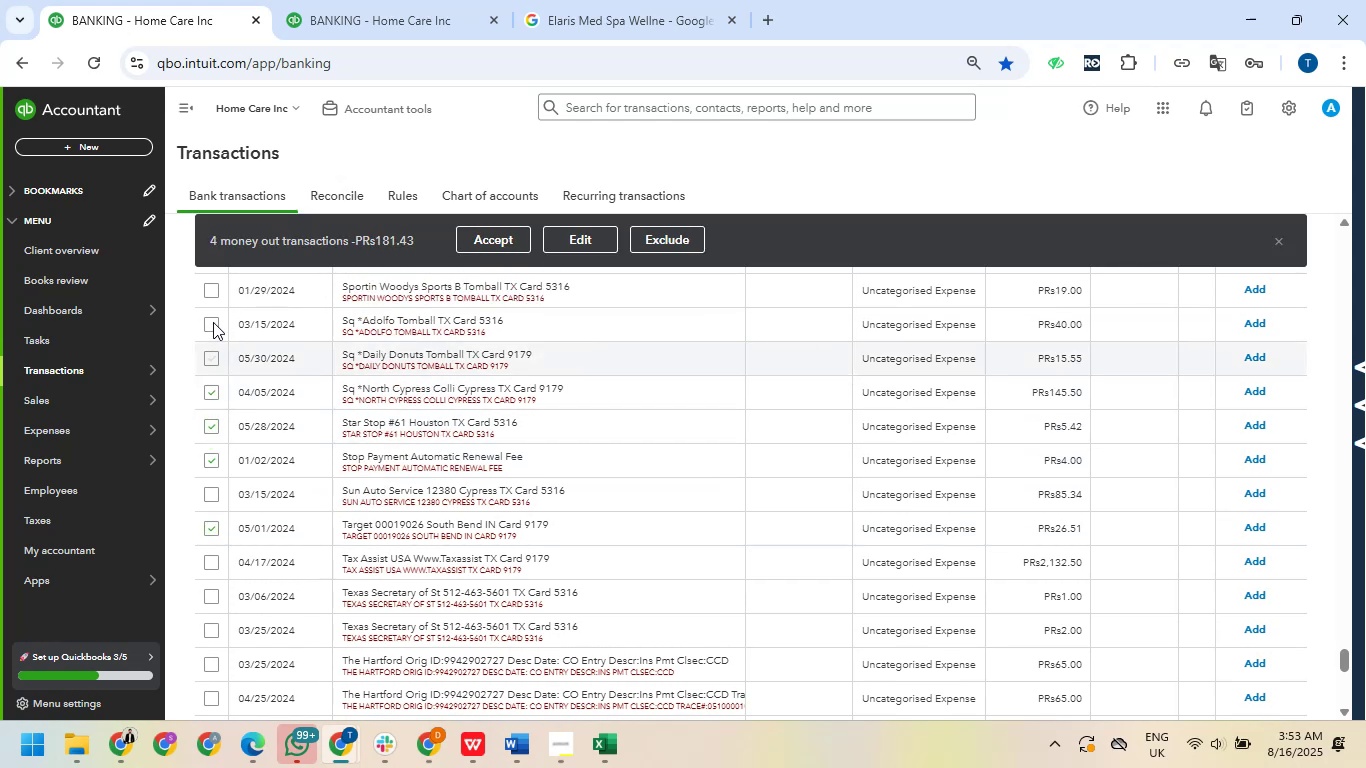 
left_click([213, 322])
 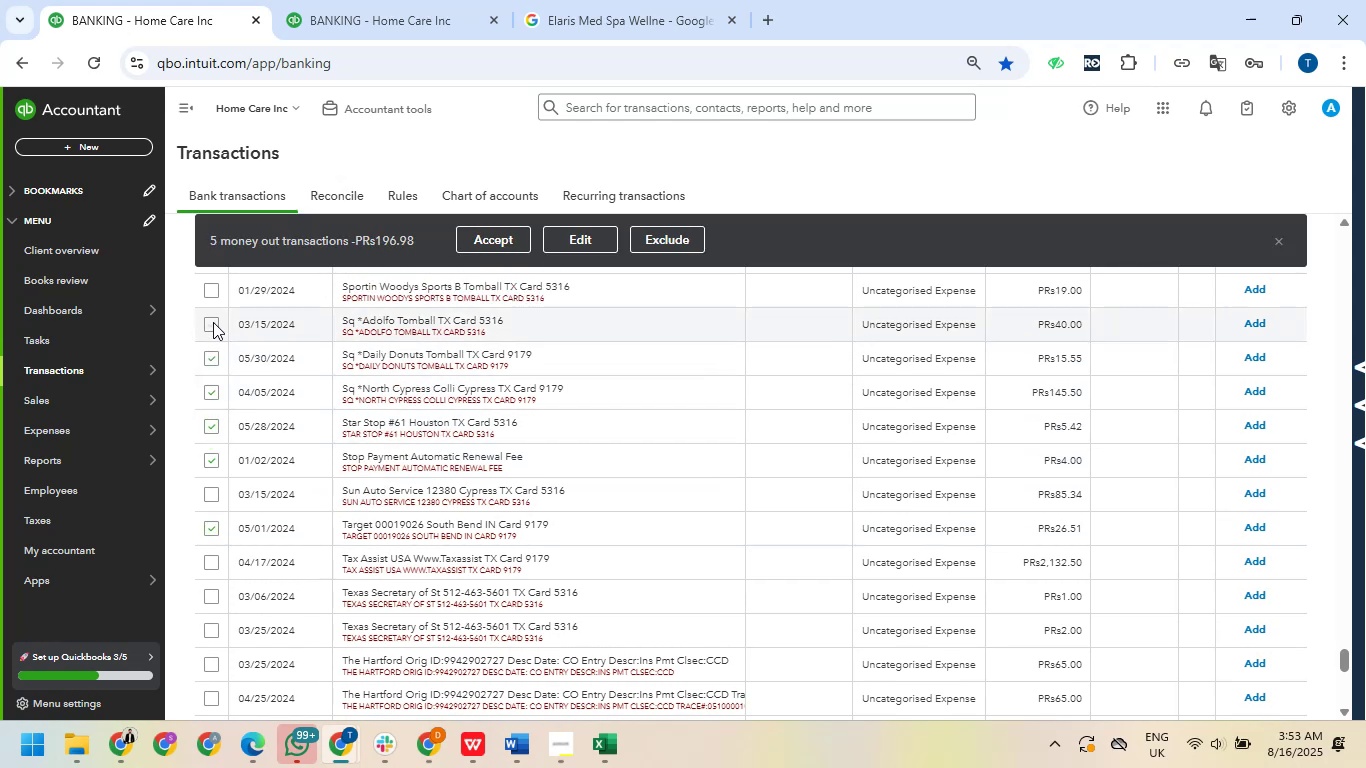 
scroll: coordinate [213, 322], scroll_direction: up, amount: 1.0
 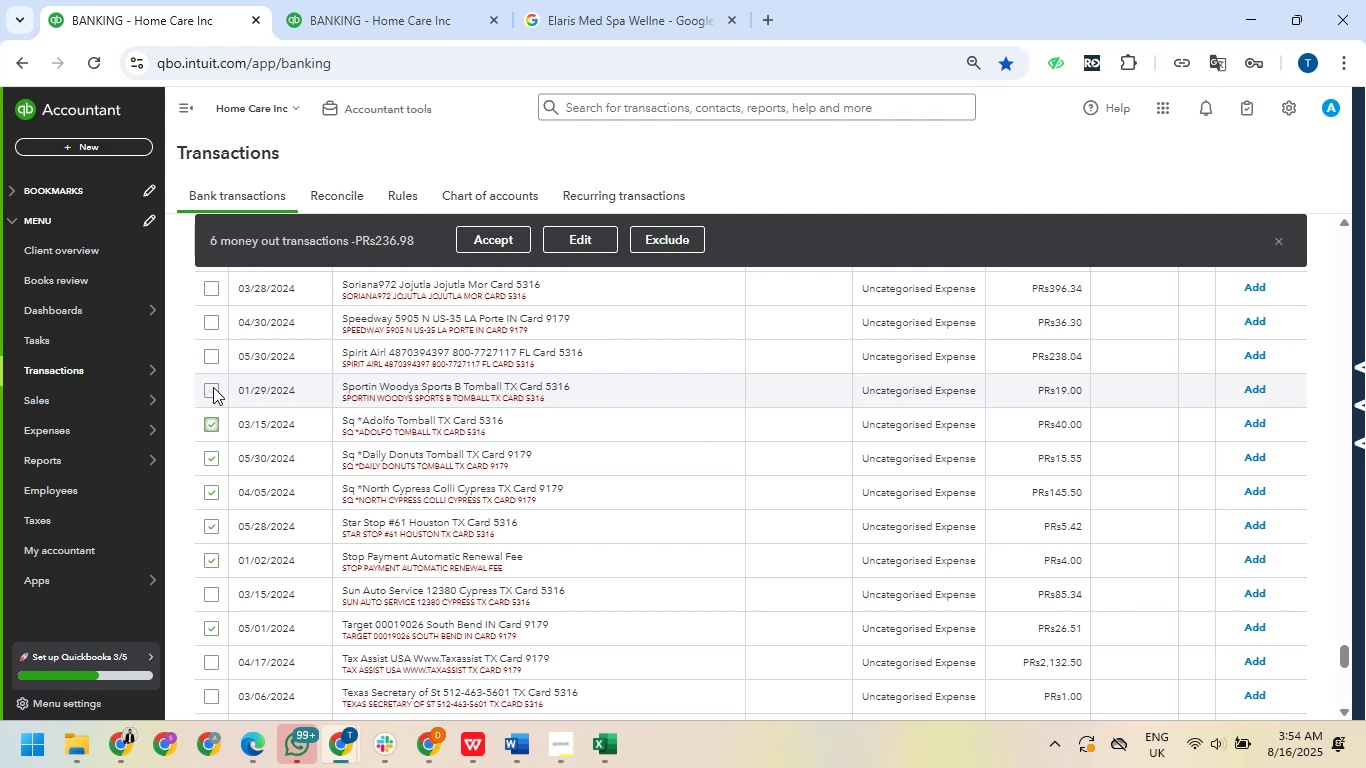 
left_click([207, 391])
 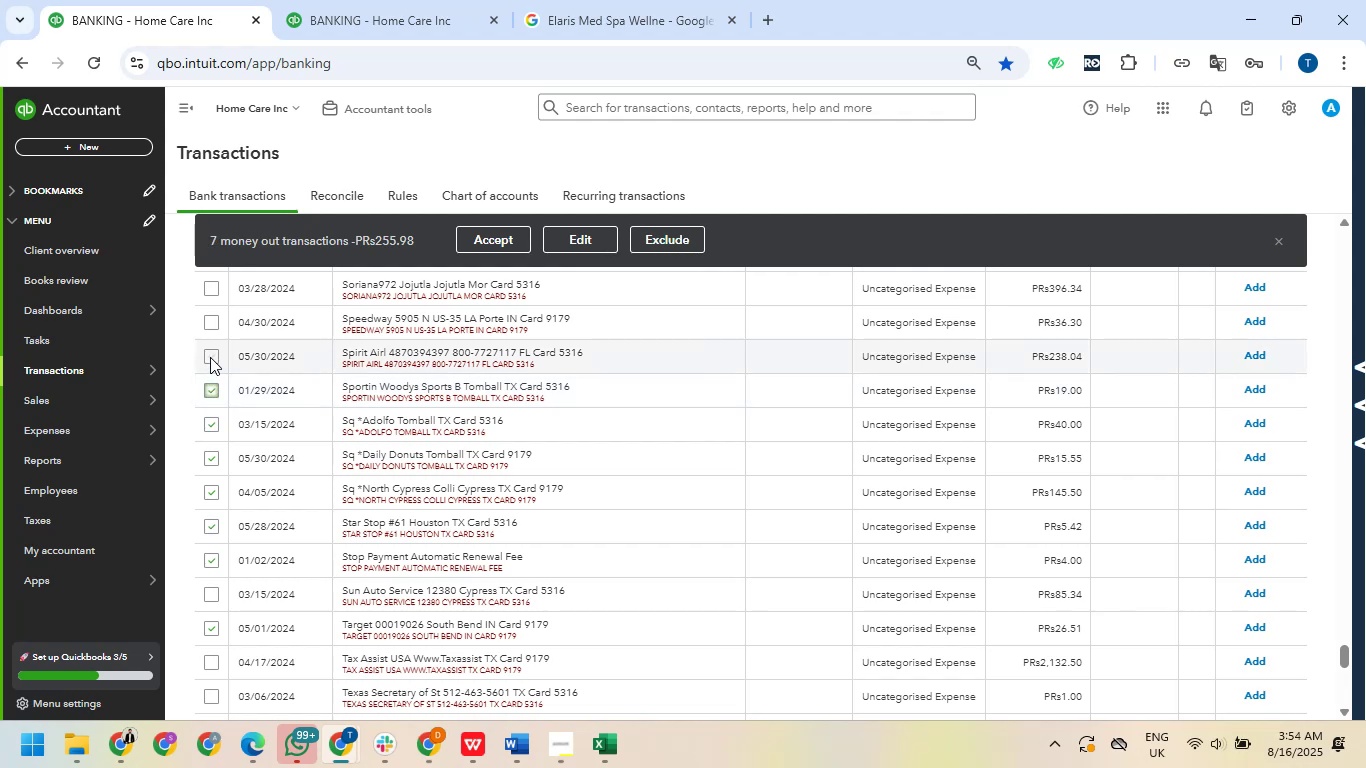 
left_click([210, 357])
 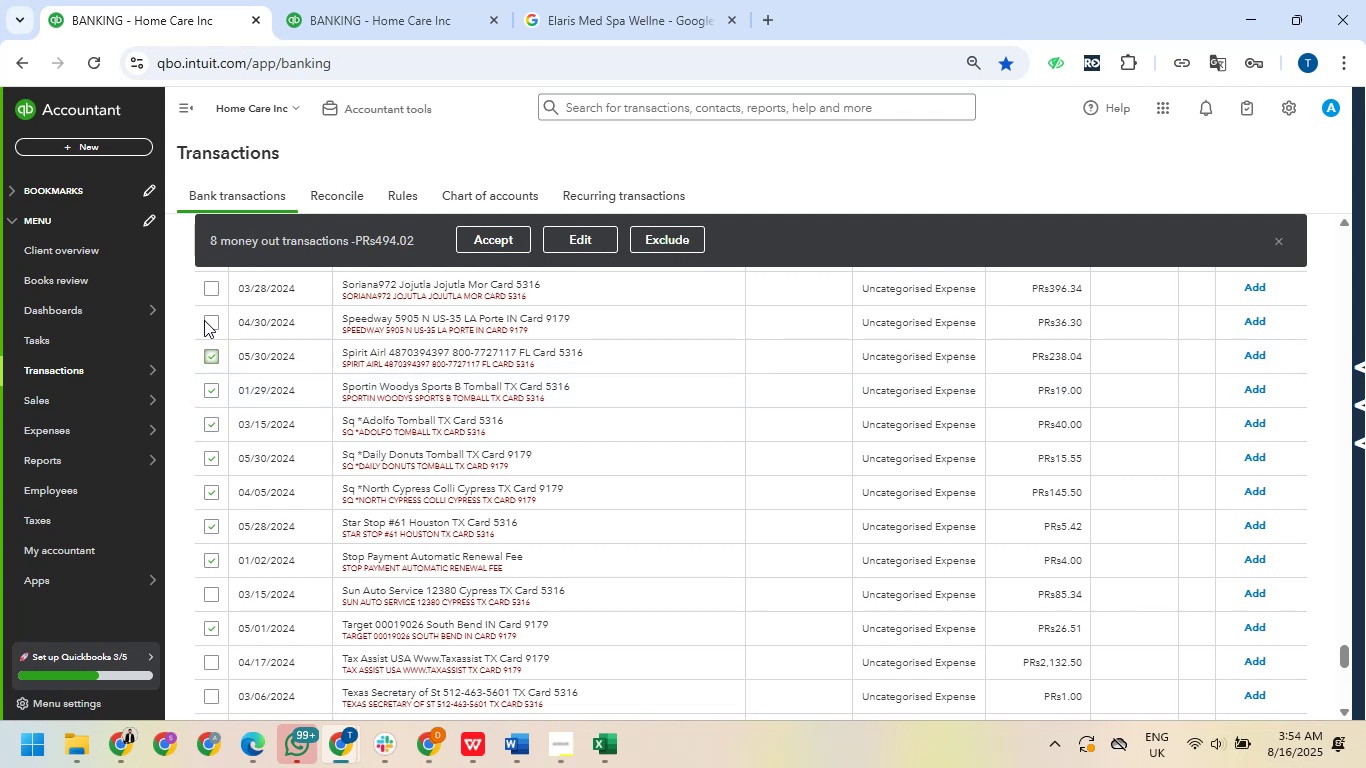 
left_click([205, 320])
 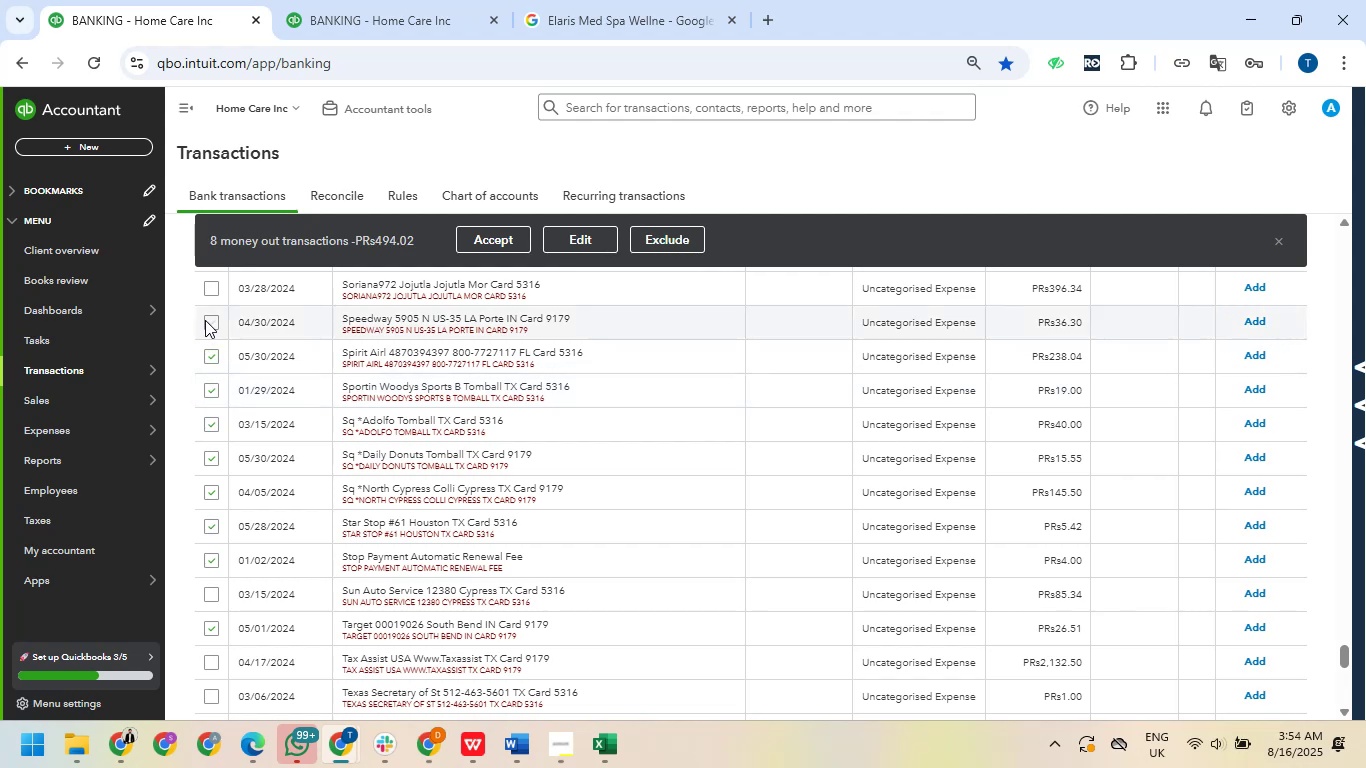 
scroll: coordinate [205, 320], scroll_direction: up, amount: 1.0
 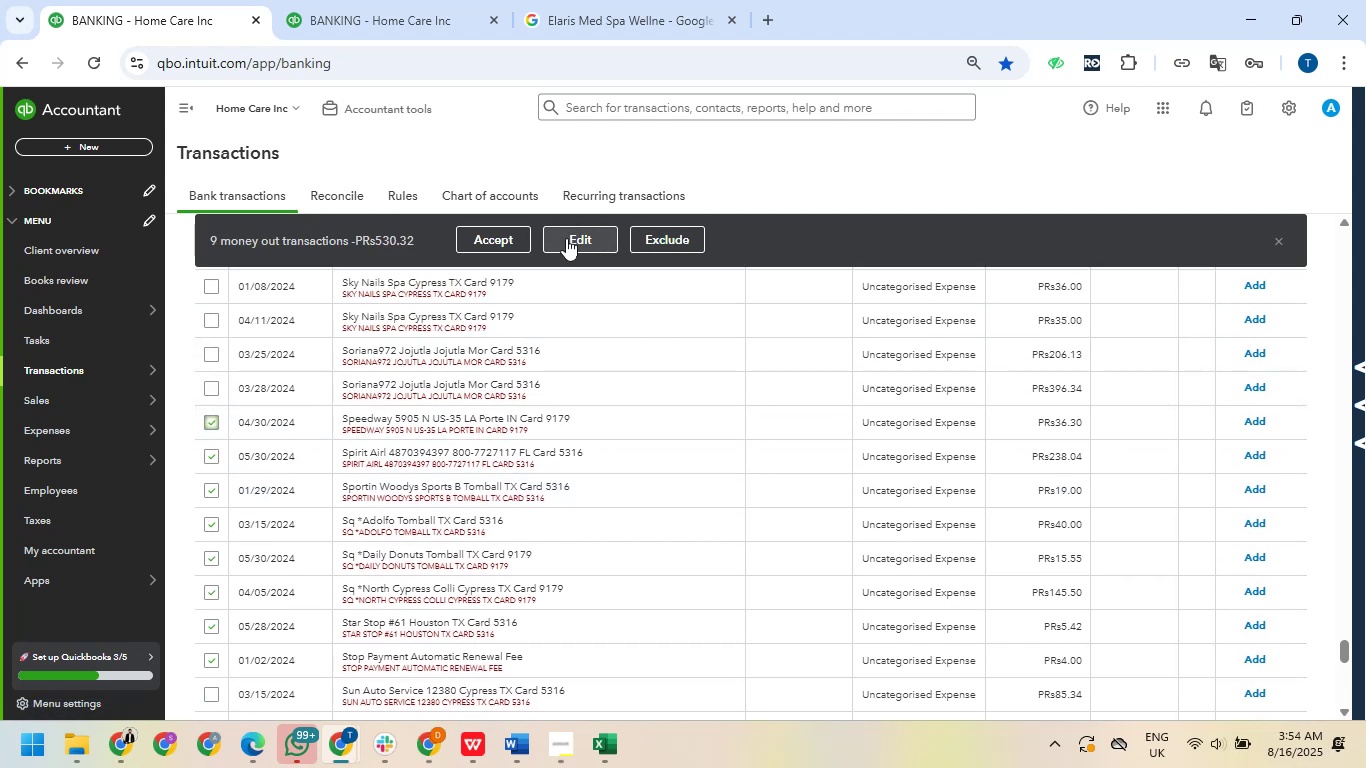 
wait(5.52)
 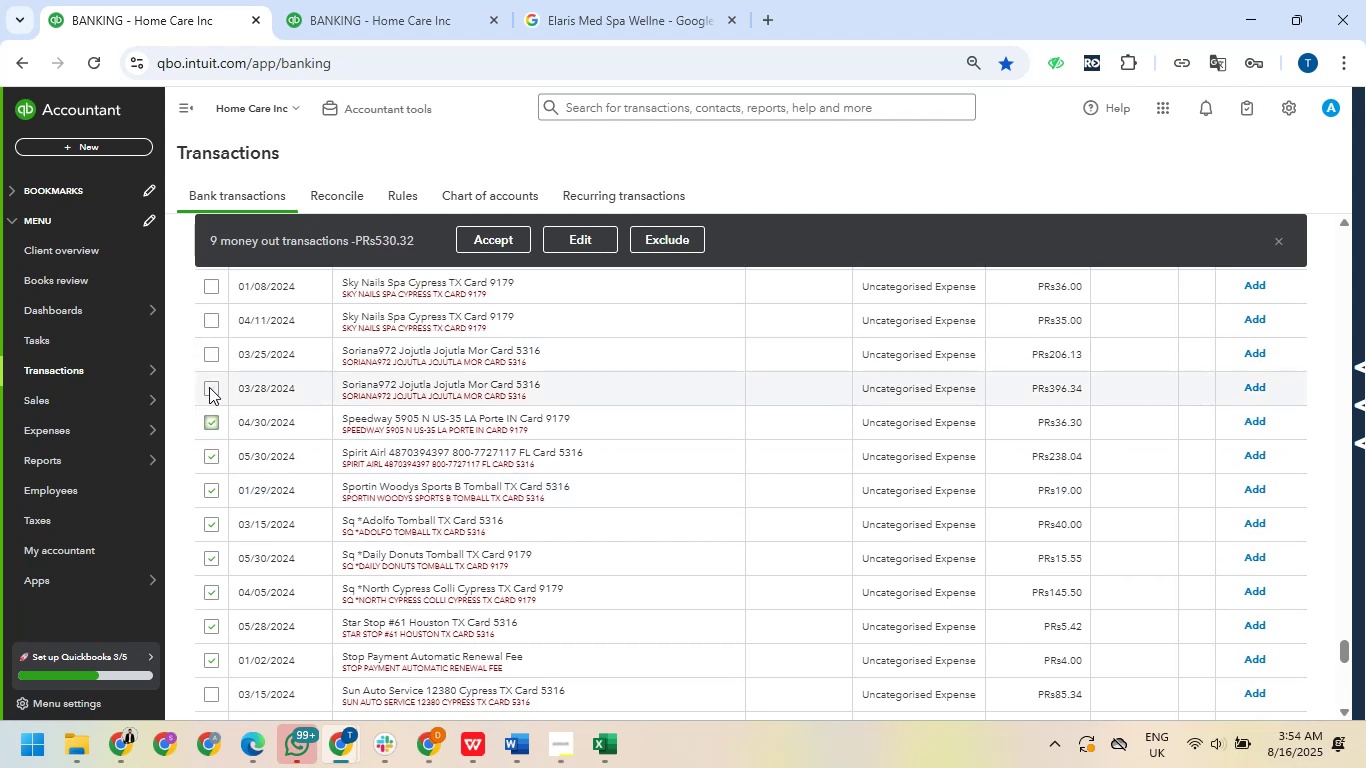 
scroll: coordinate [395, 451], scroll_direction: up, amount: 3.0
 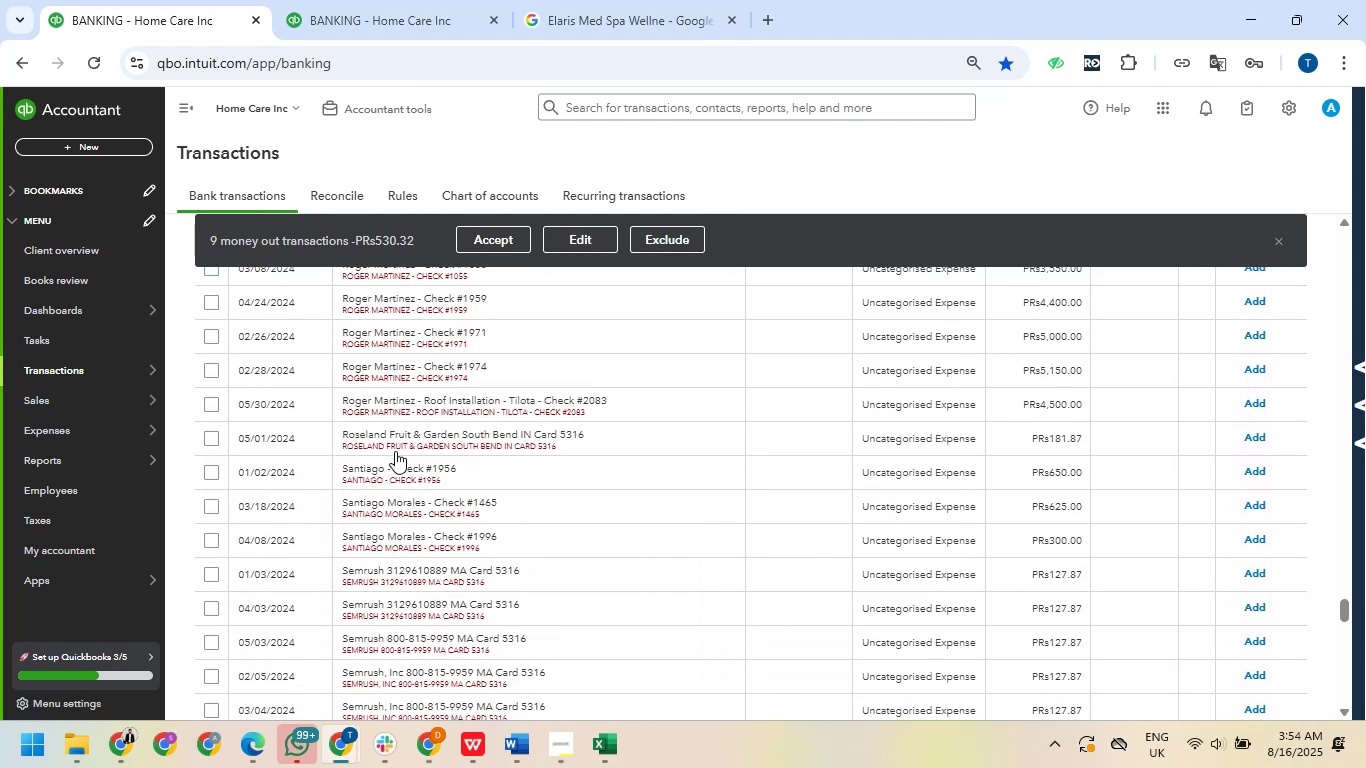 
scroll: coordinate [395, 451], scroll_direction: down, amount: 1.0
 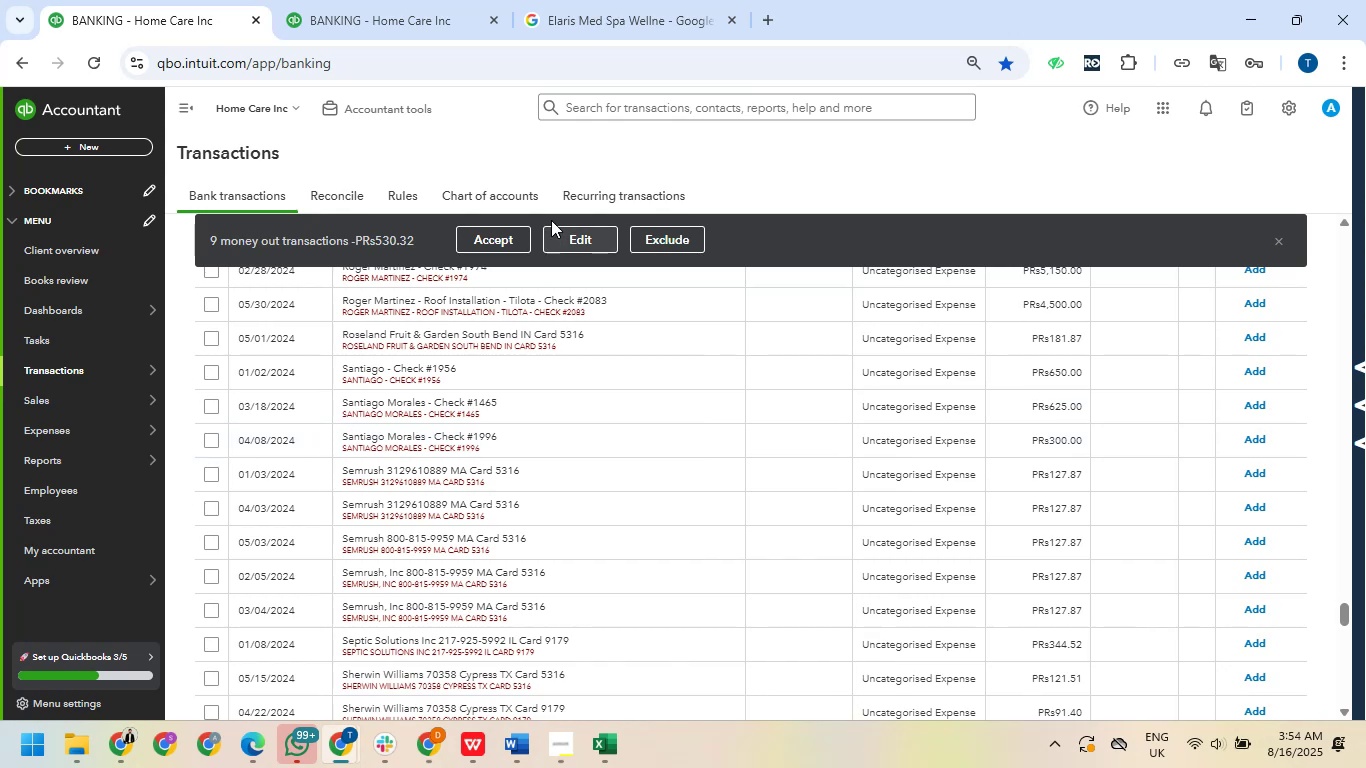 
left_click_drag(start_coordinate=[557, 226], to_coordinate=[561, 231])
 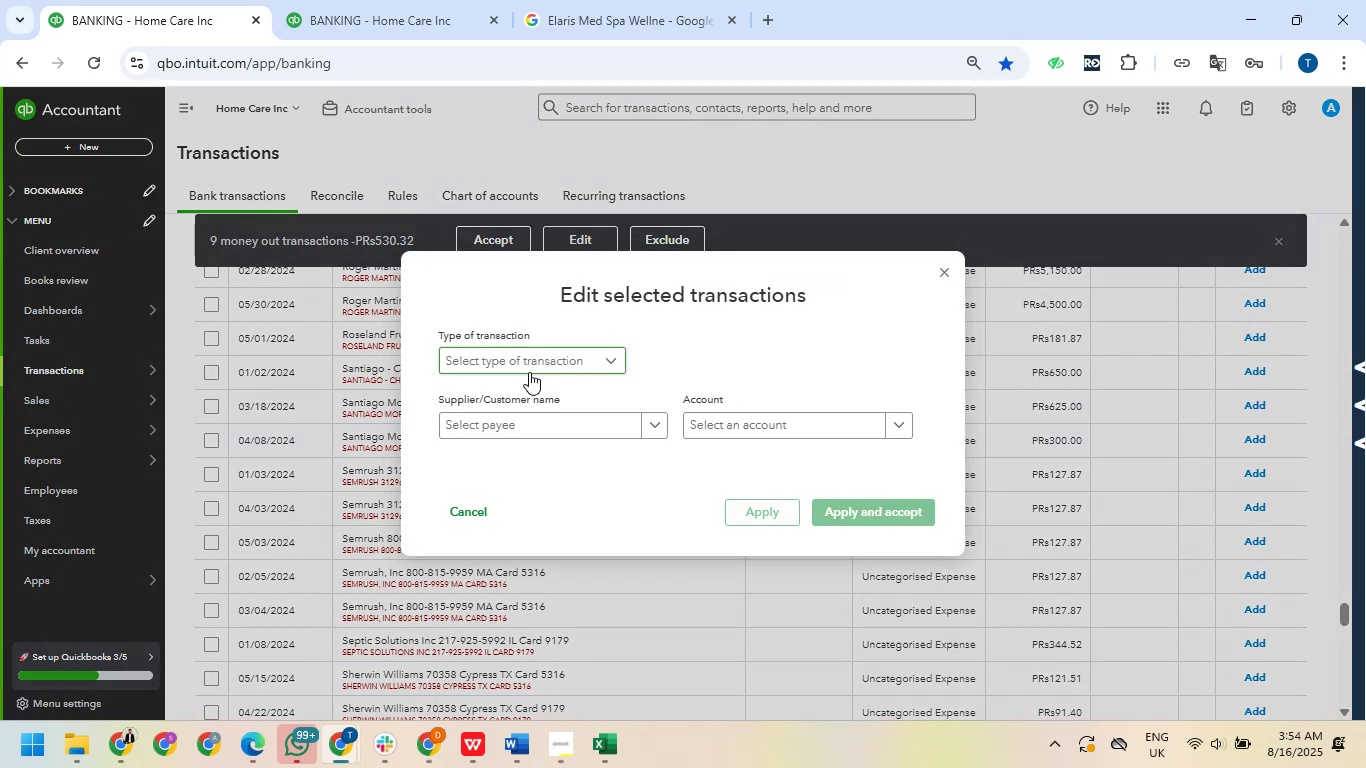 
left_click([529, 370])
 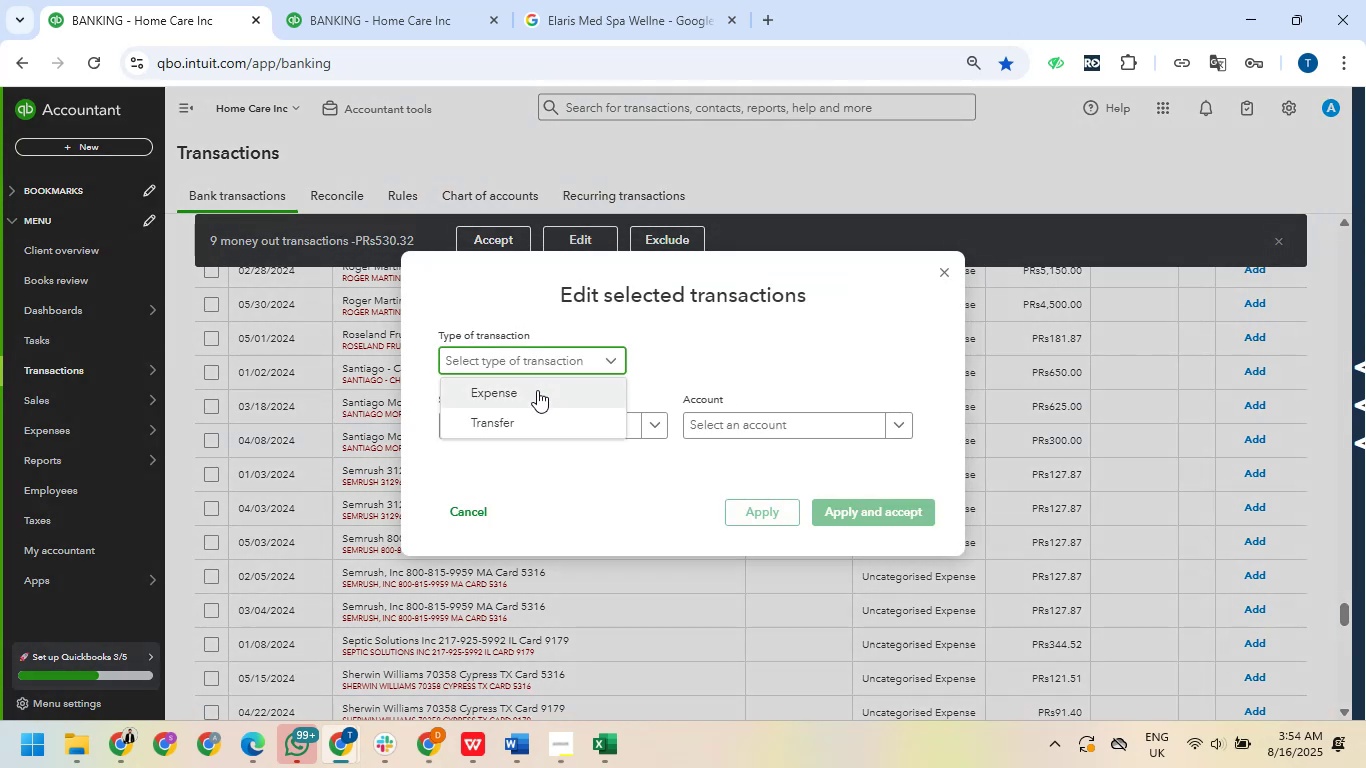 
left_click([537, 390])
 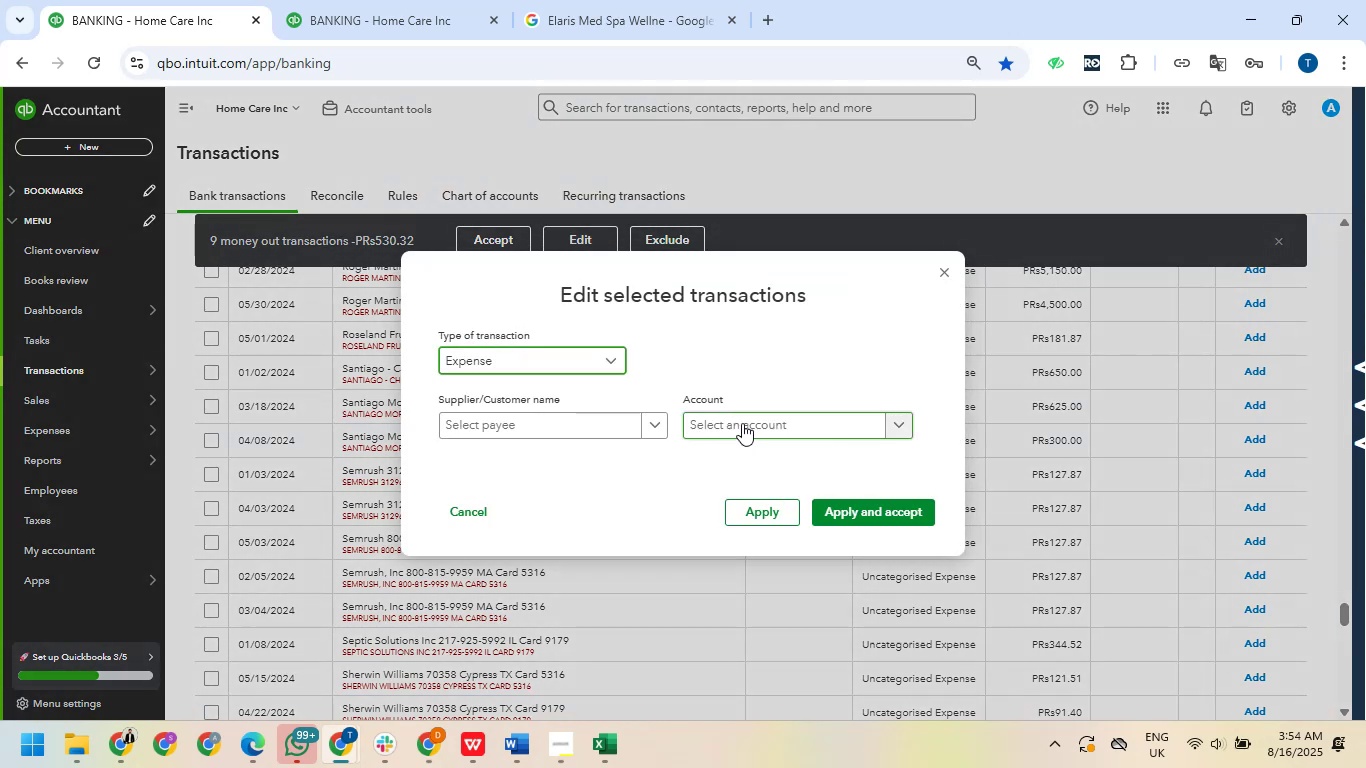 
left_click([742, 423])
 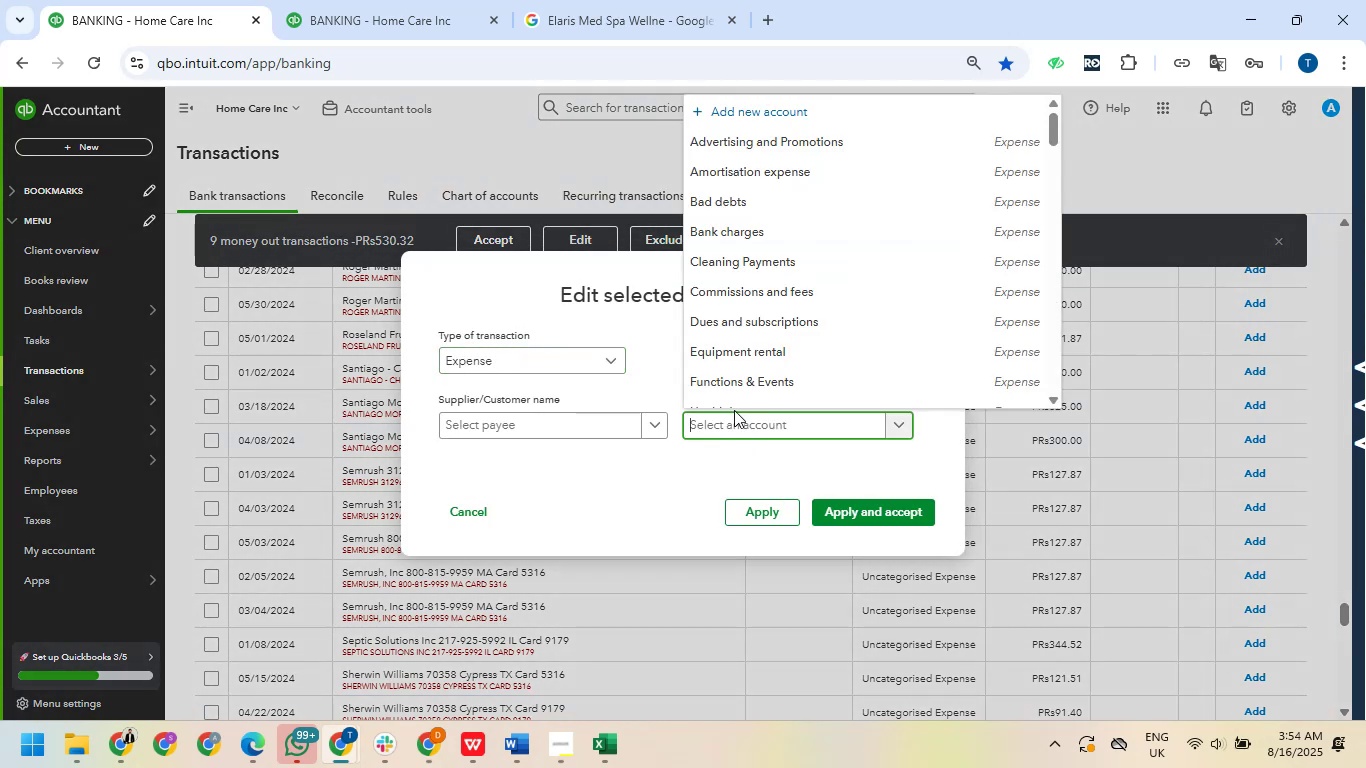 
type(meal)
 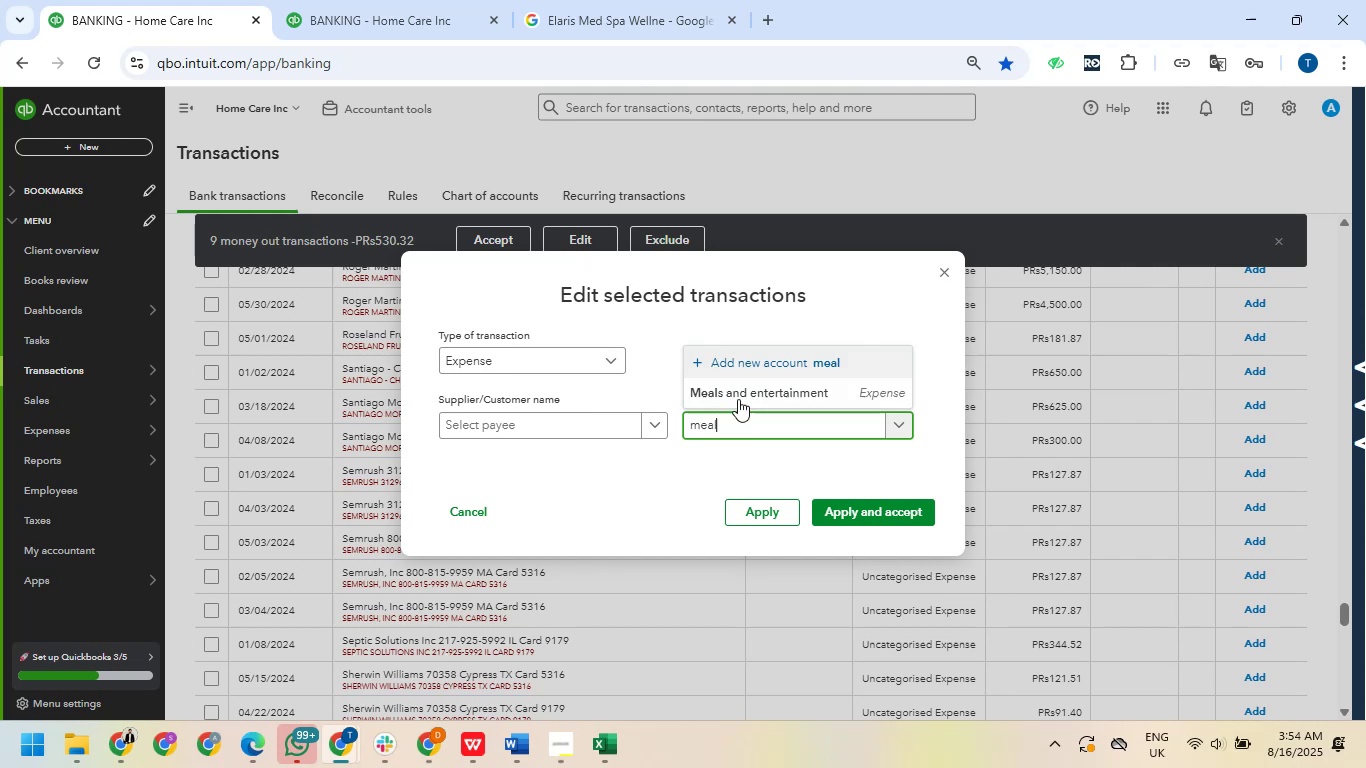 
left_click([743, 397])
 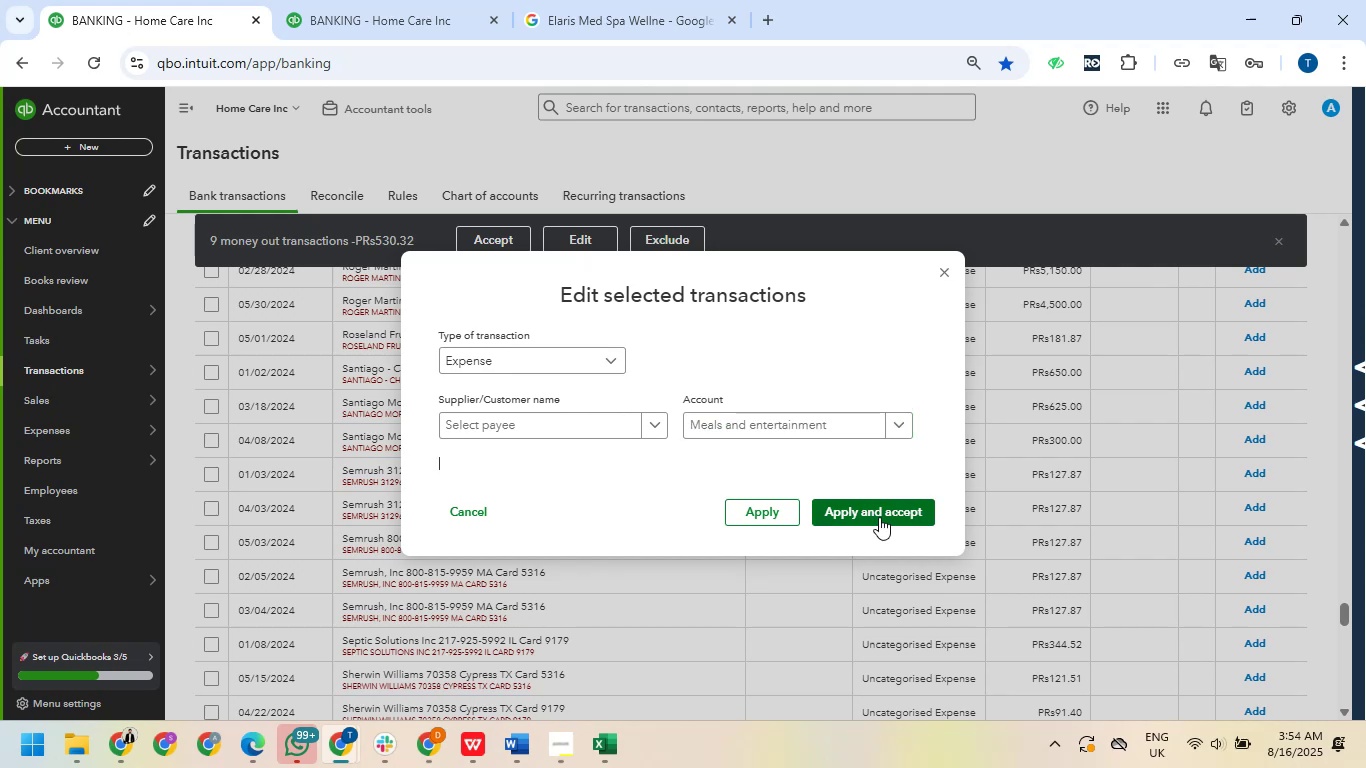 
left_click([879, 517])
 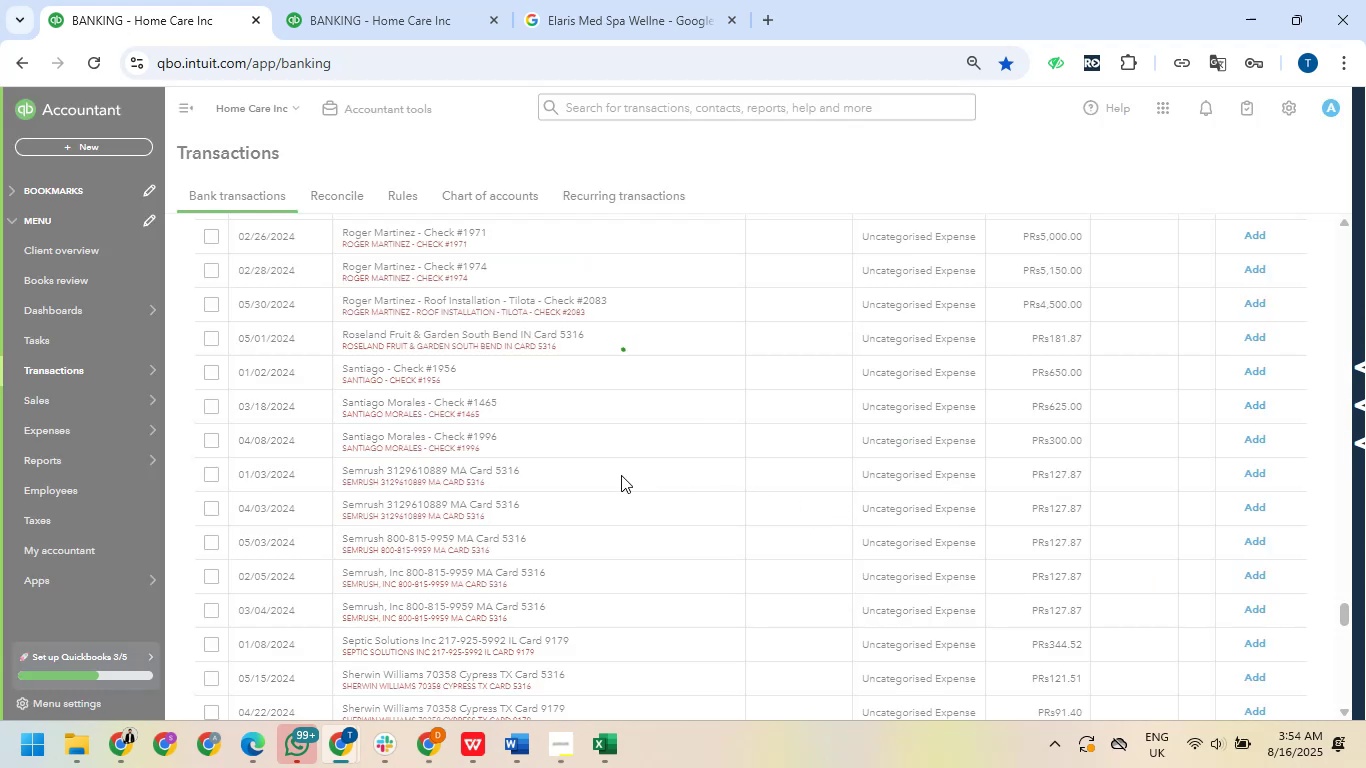 
wait(5.66)
 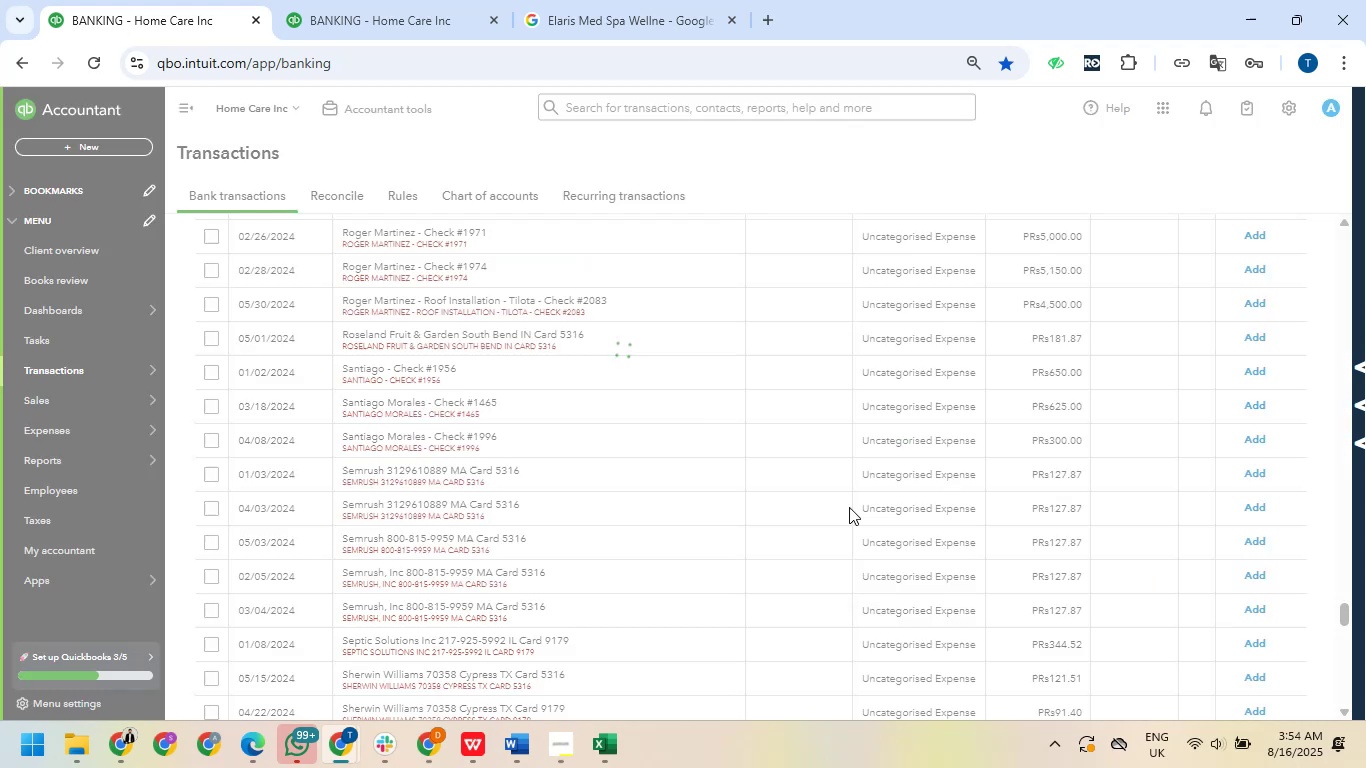 
scroll: coordinate [586, 479], scroll_direction: down, amount: 4.0
 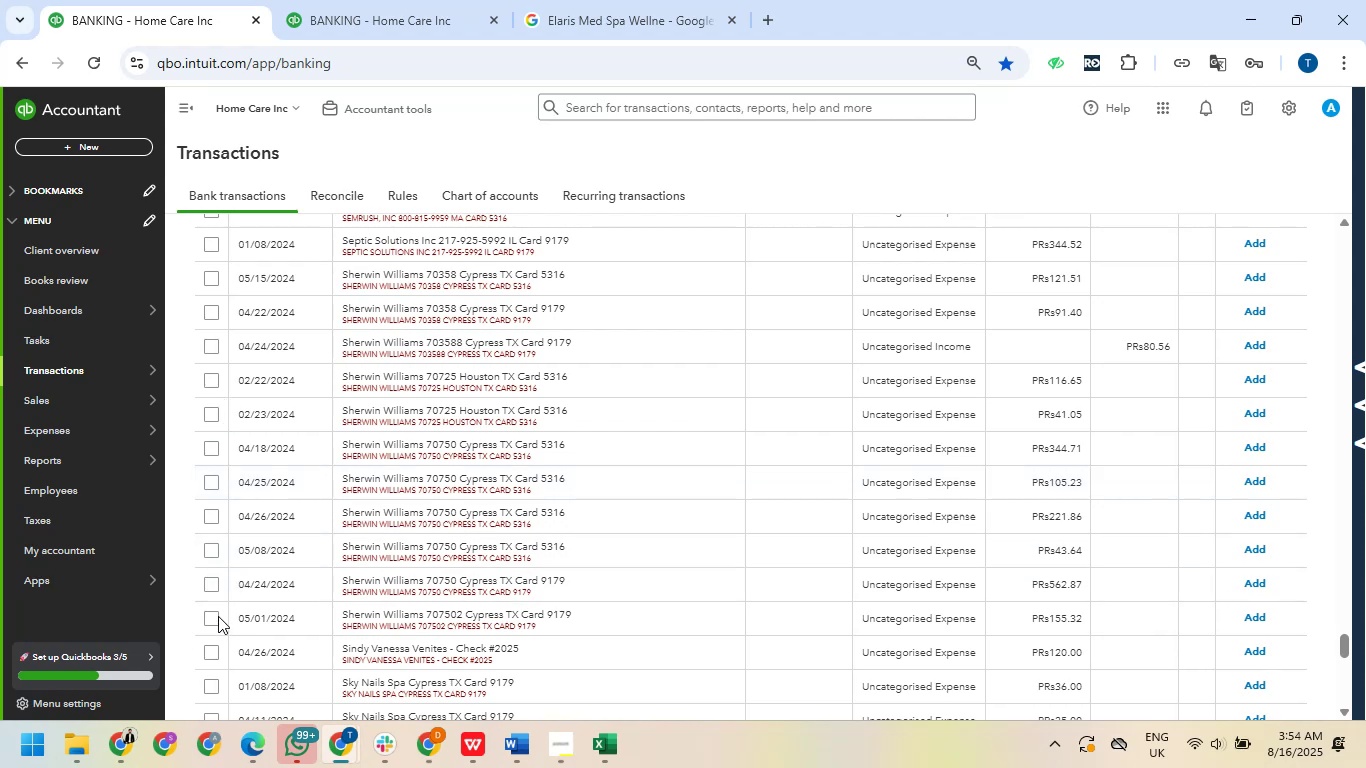 
left_click([215, 613])
 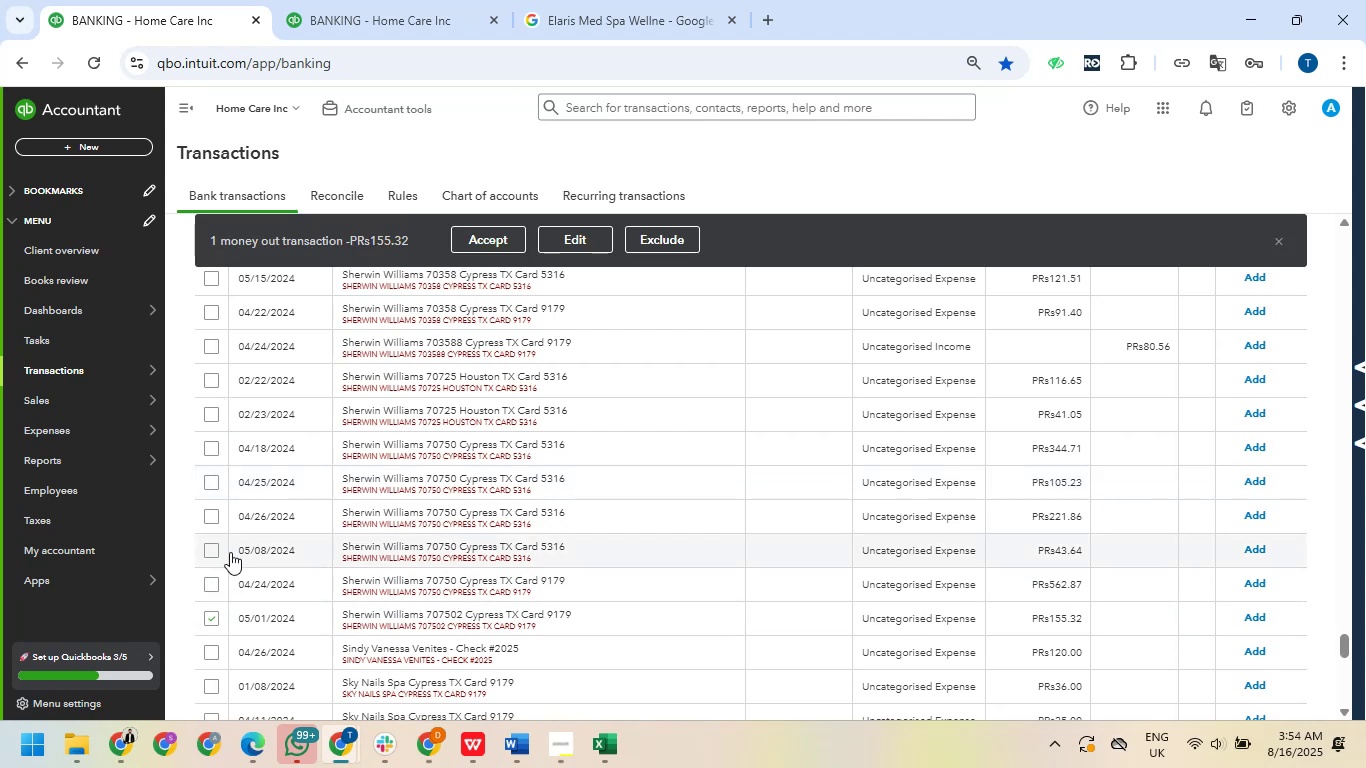 
scroll: coordinate [230, 551], scroll_direction: up, amount: 2.0
 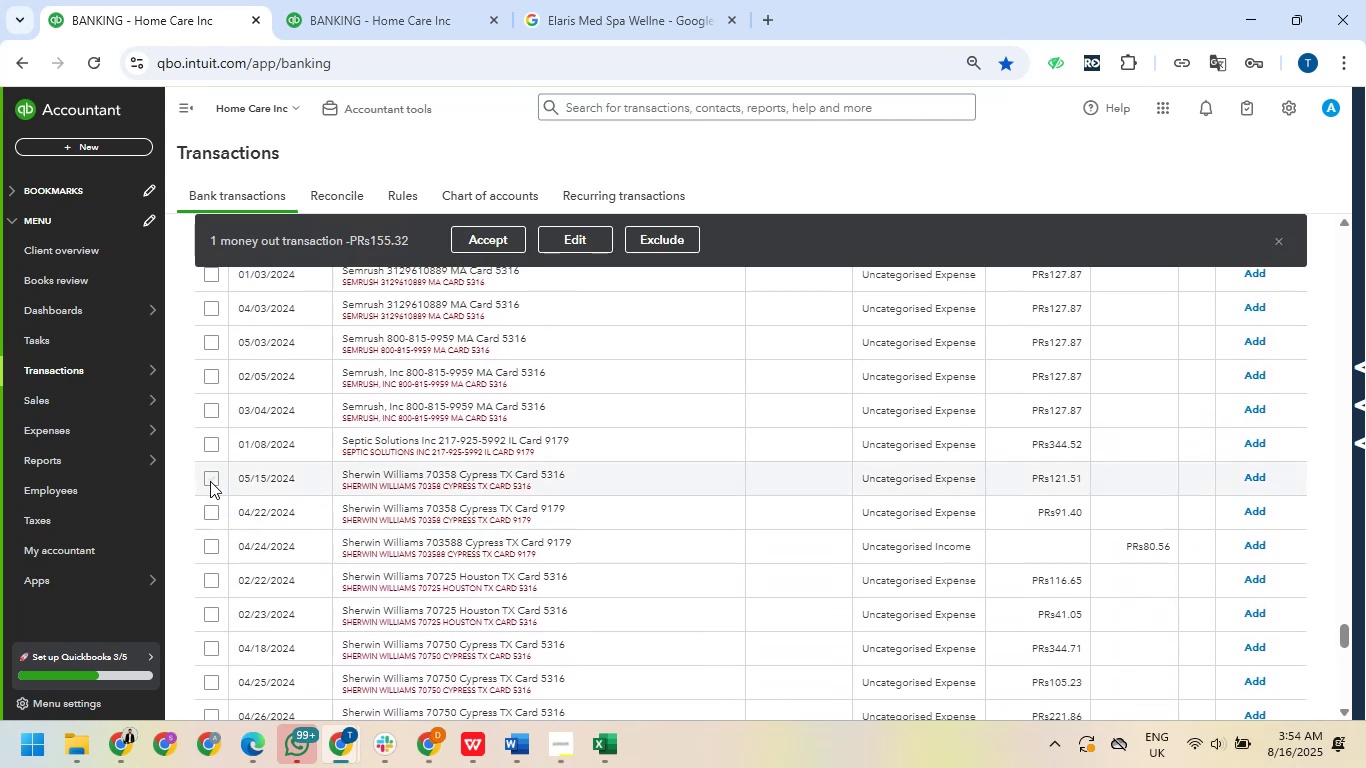 
hold_key(key=ShiftLeft, duration=1.24)
left_click([209, 479])
 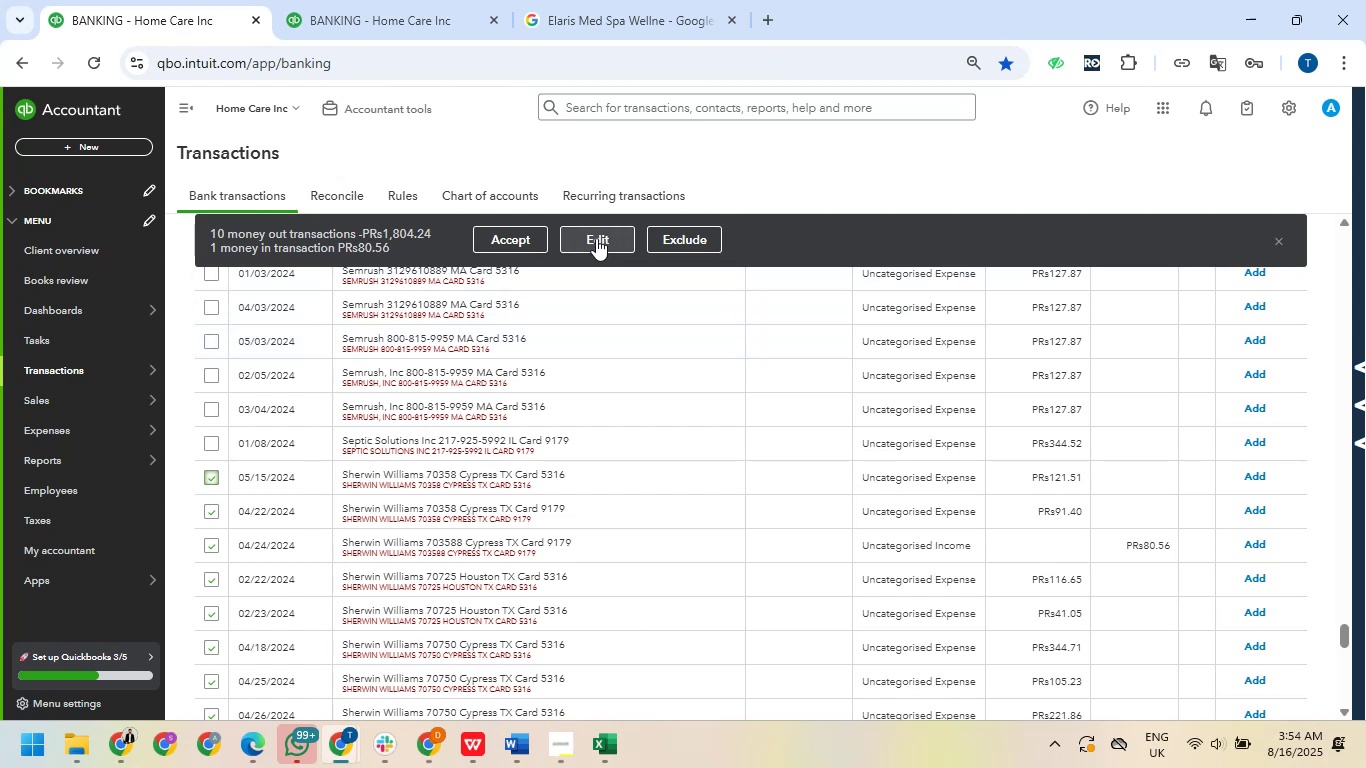 
wait(7.31)
 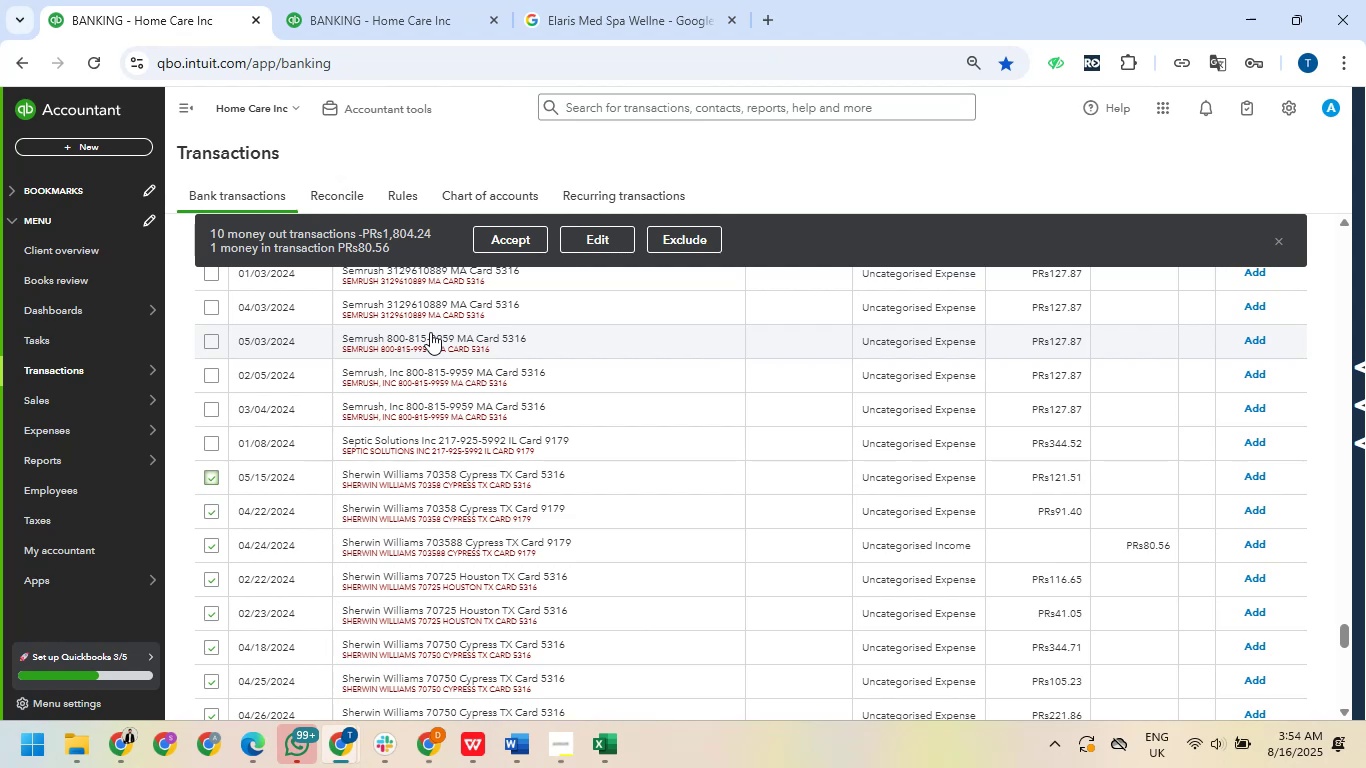 
left_click_drag(start_coordinate=[342, 471], to_coordinate=[513, 472])
 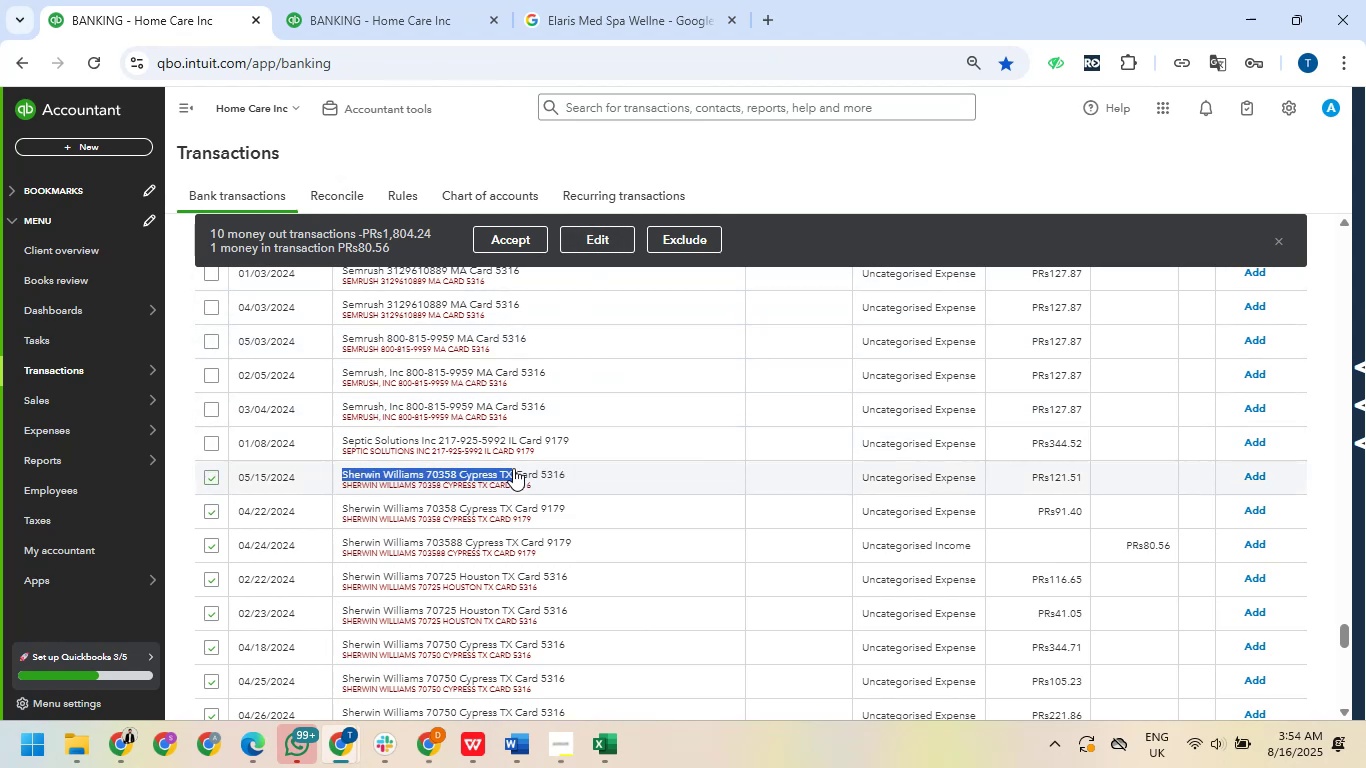 
key(Control+C)
 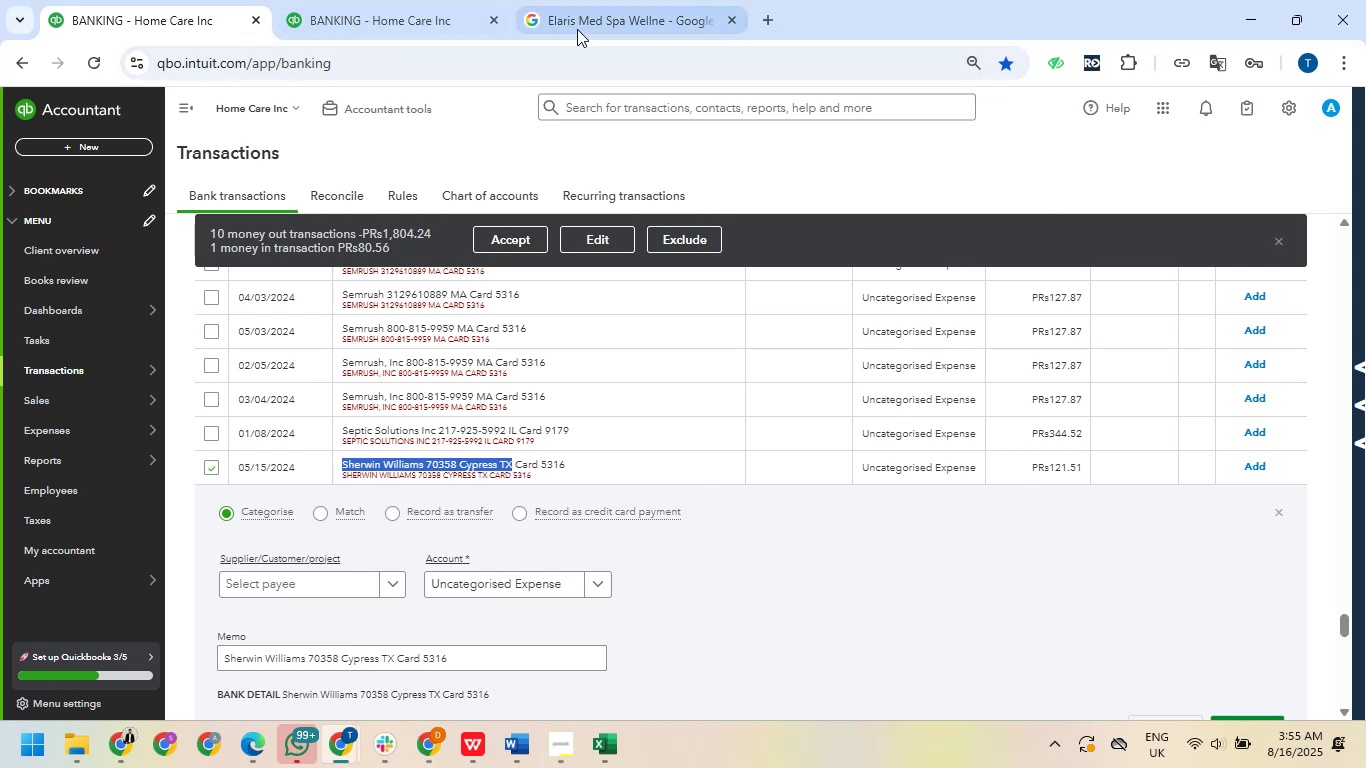 
left_click([595, 26])
 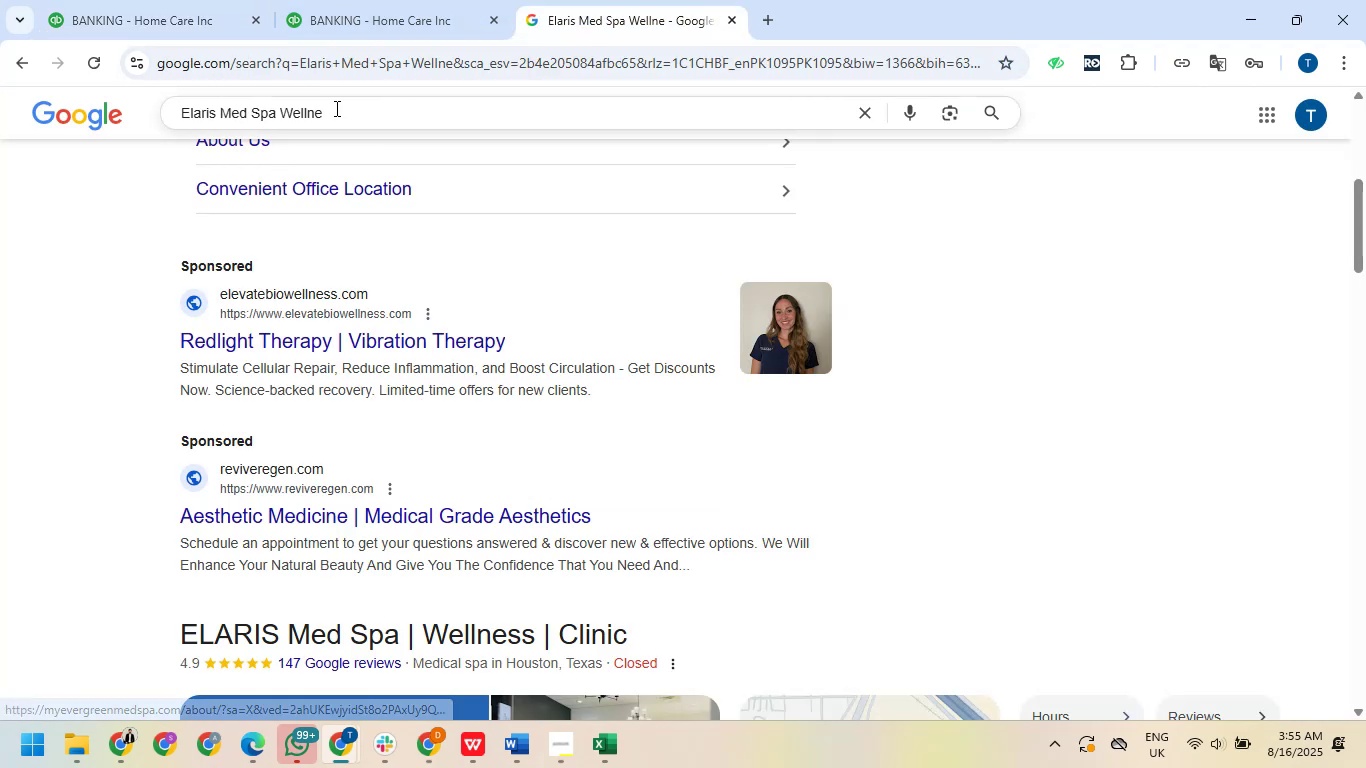 
left_click_drag(start_coordinate=[345, 105], to_coordinate=[175, 109])
 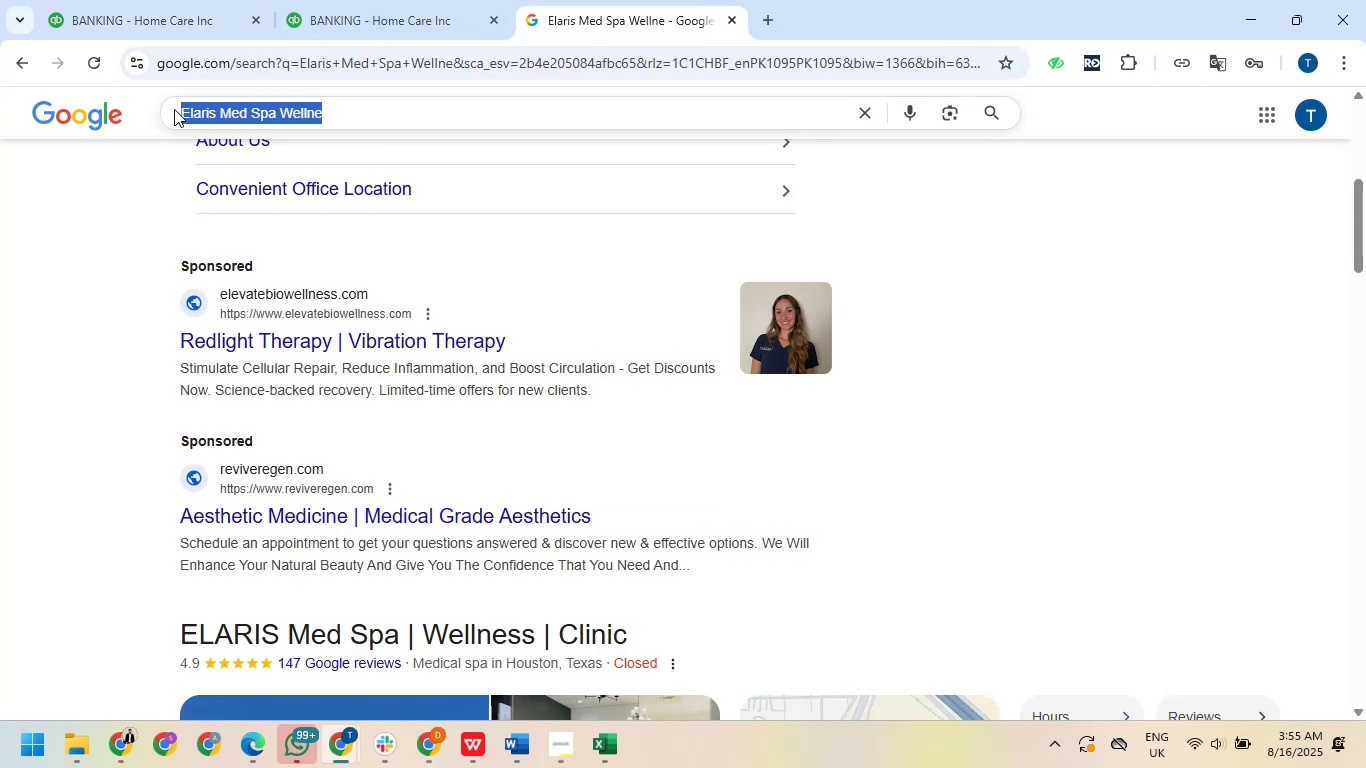 
hold_key(key=ControlLeft, duration=0.62)
 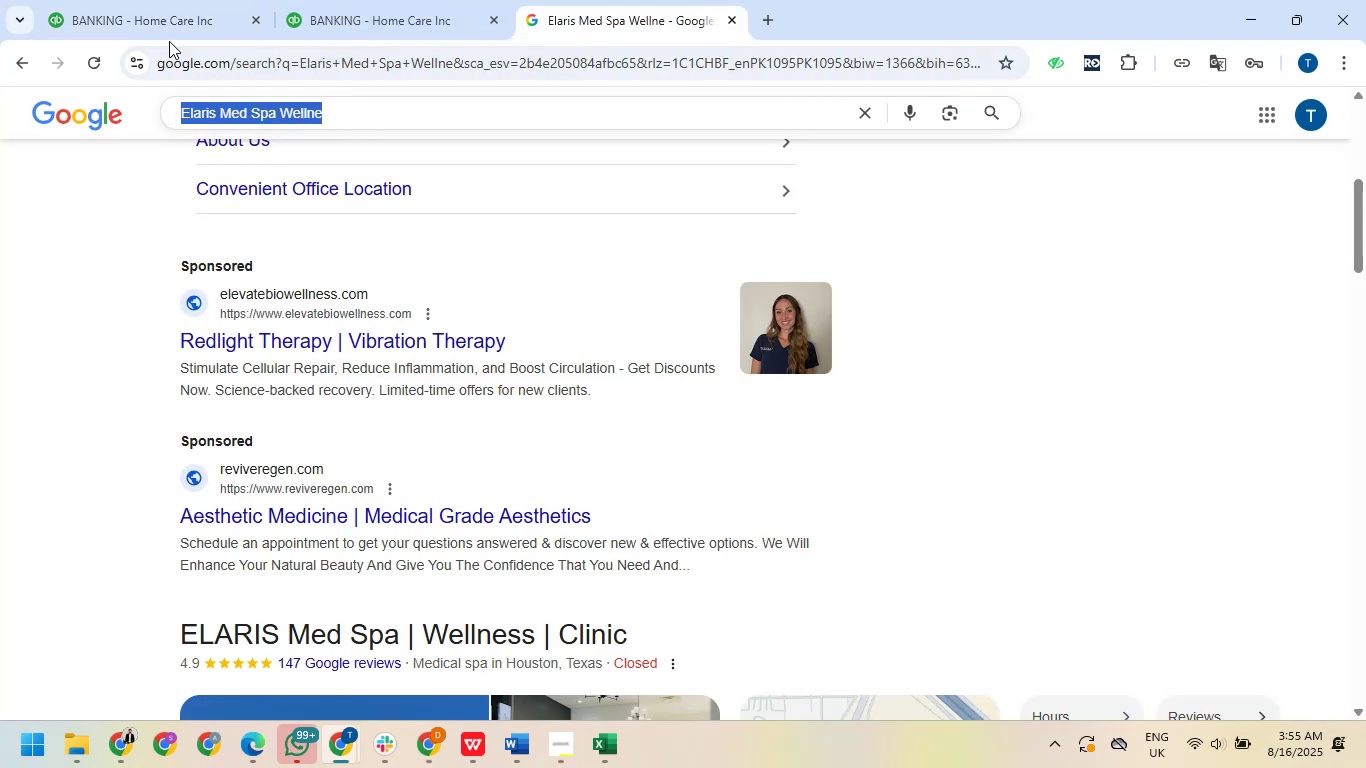 
key(Control+ControlLeft)
 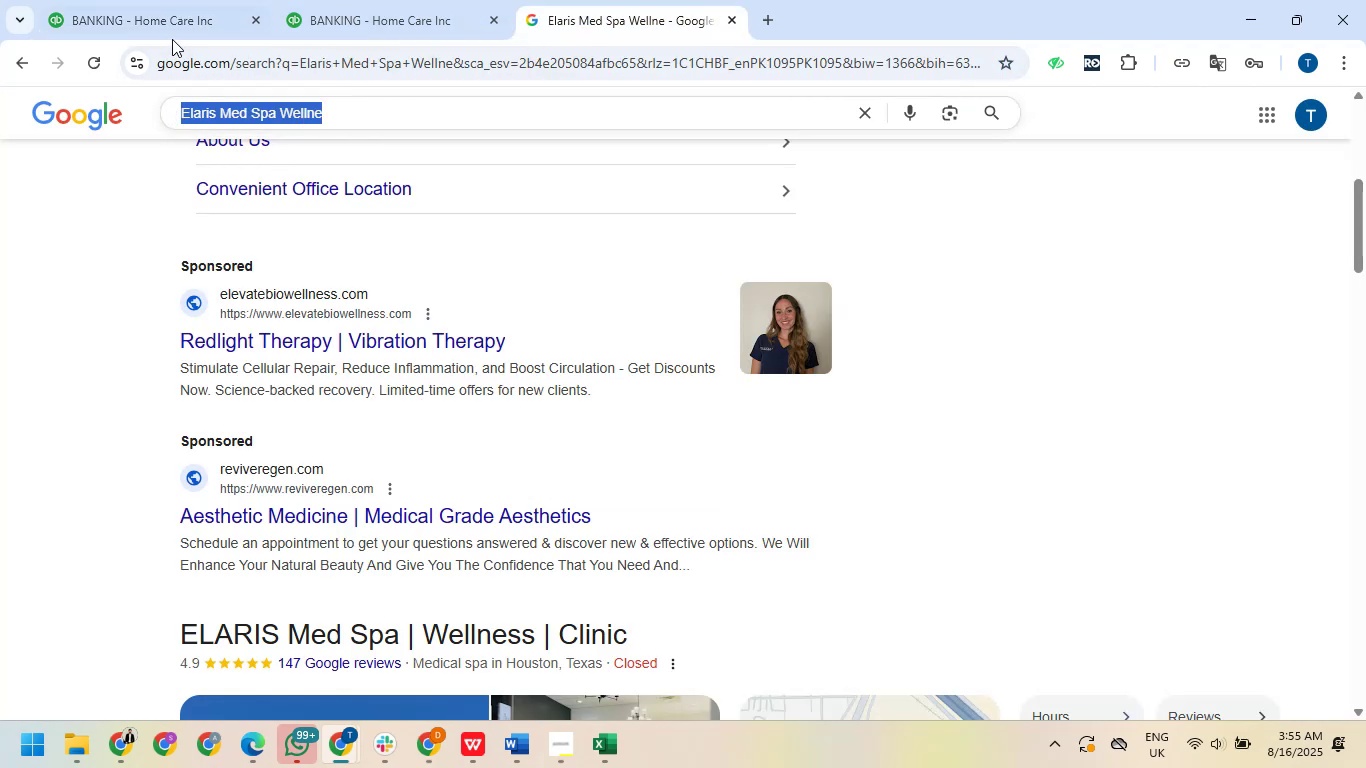 
key(Control+V)
 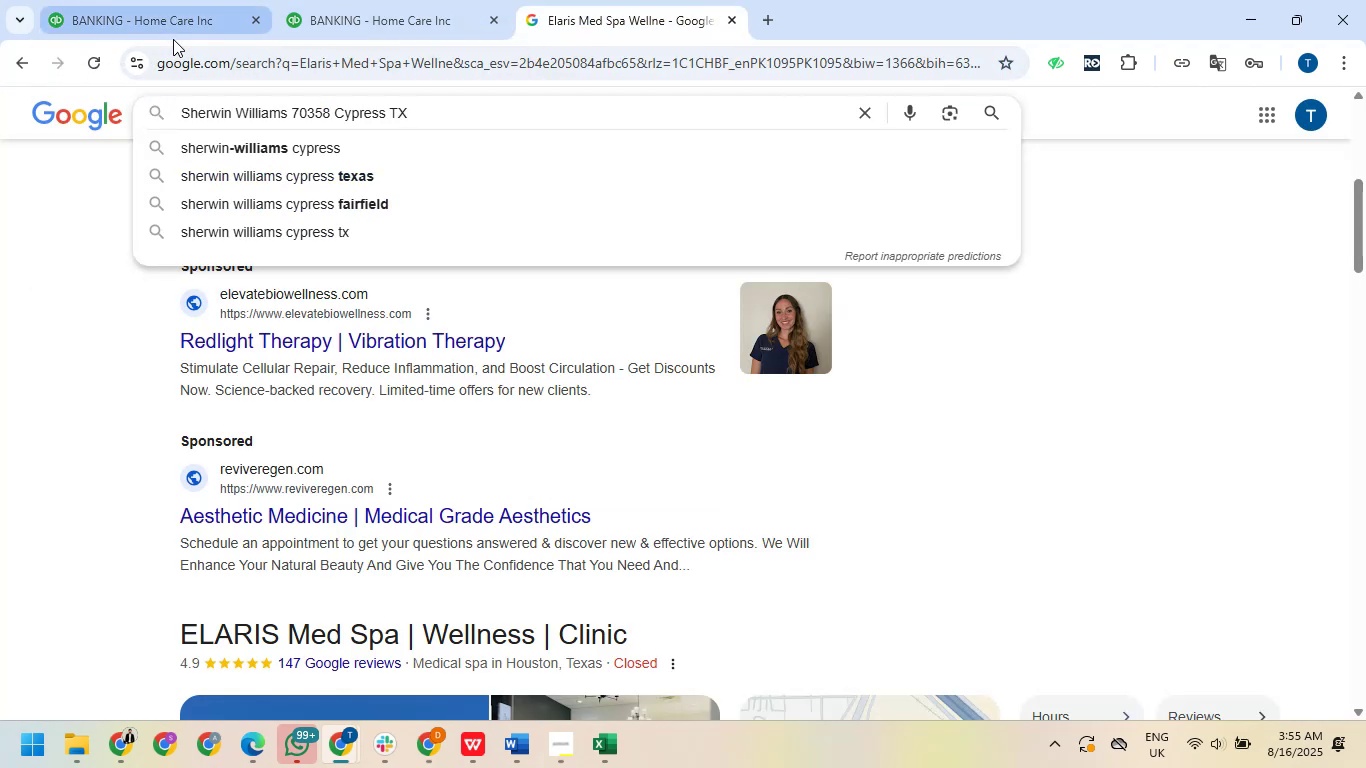 
key(NumpadEnter)
 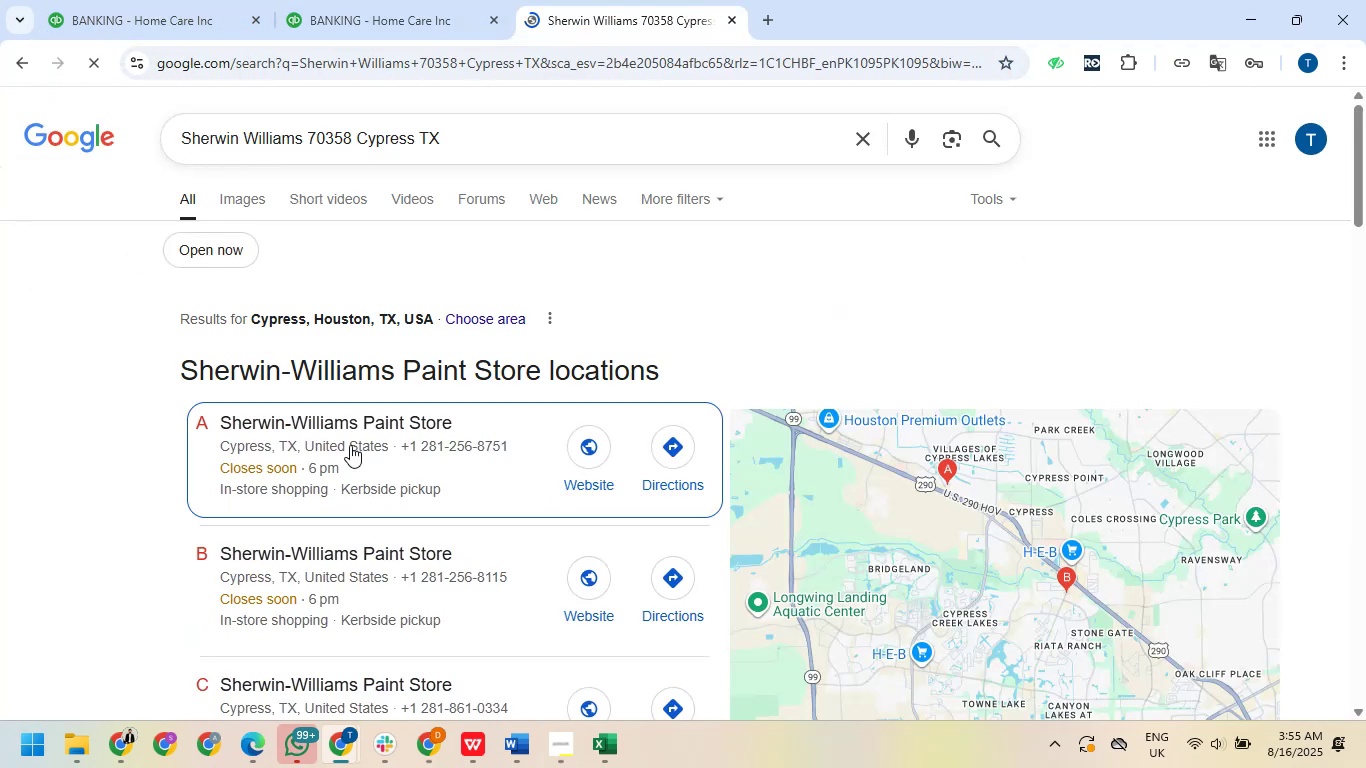 
scroll: coordinate [360, 440], scroll_direction: down, amount: 2.0
 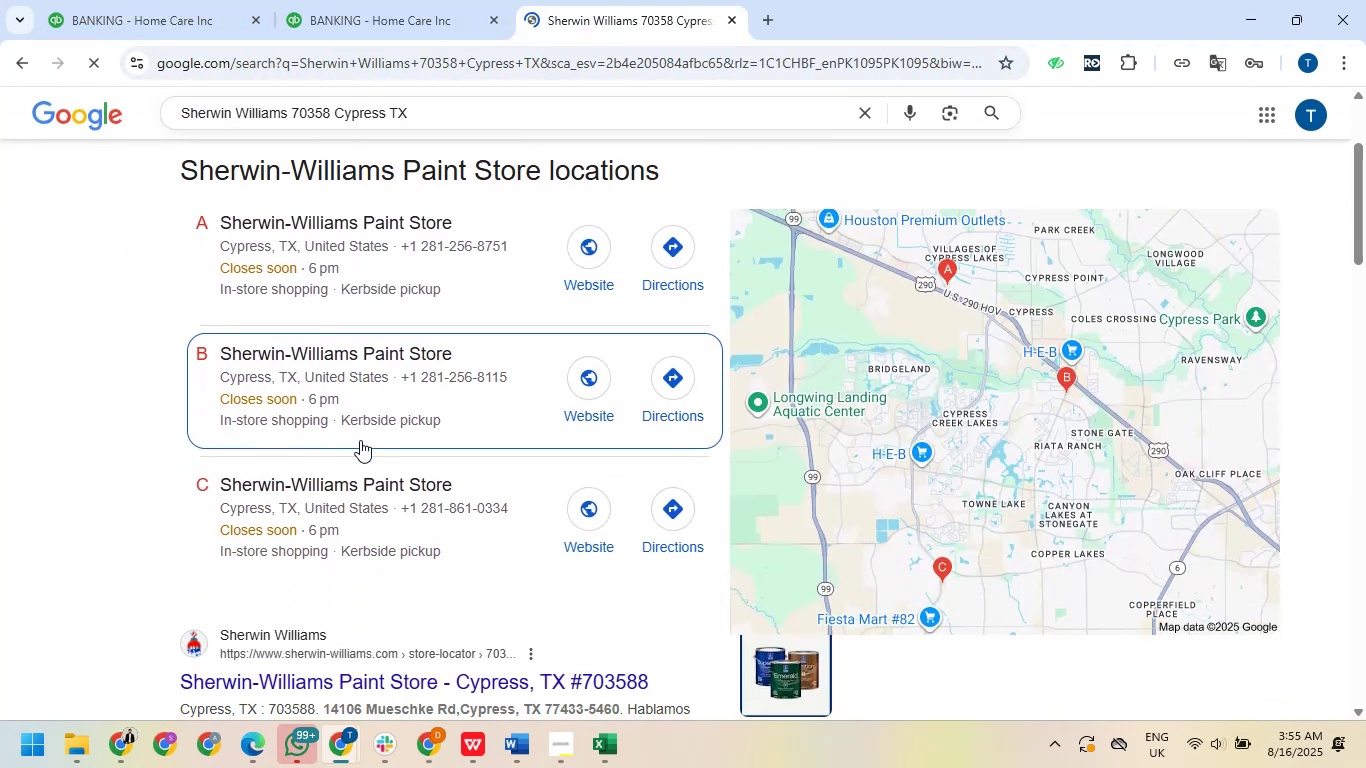 
scroll: coordinate [360, 440], scroll_direction: up, amount: 3.0
 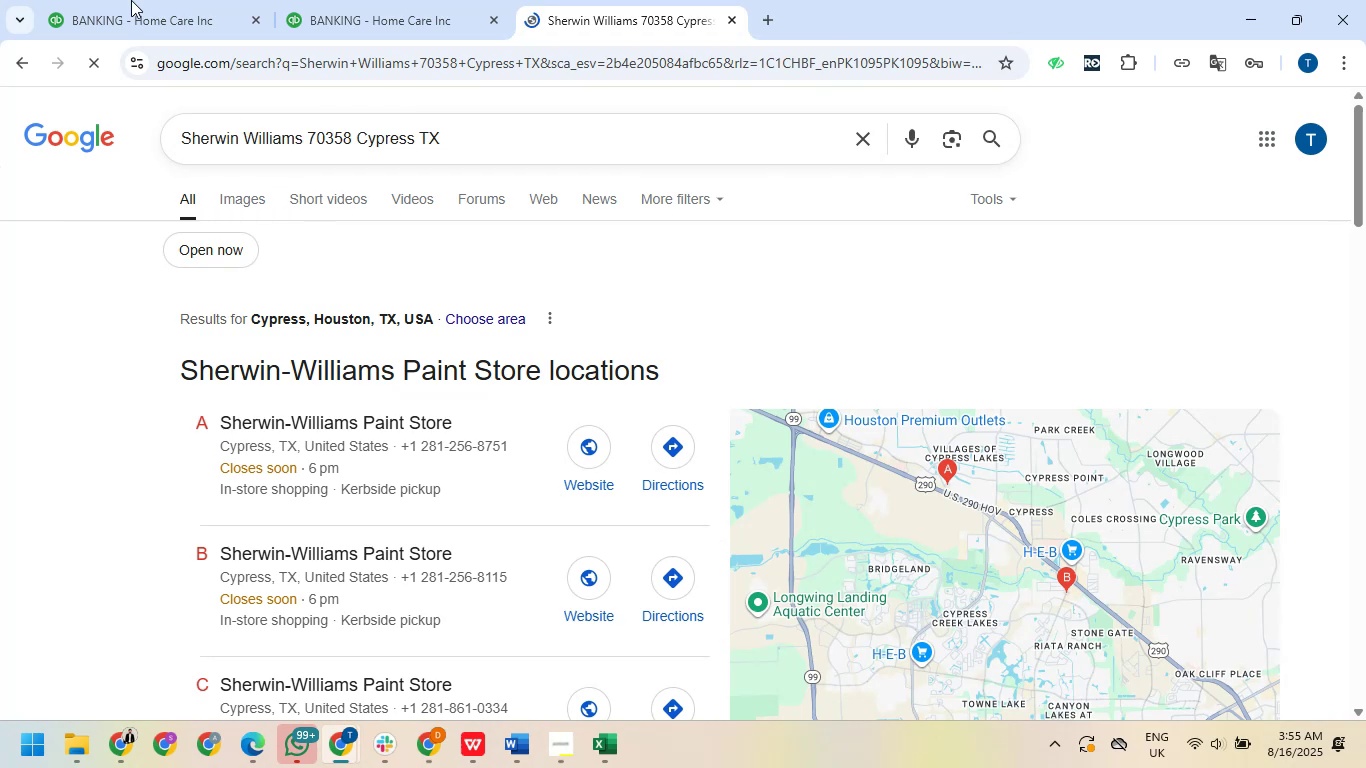 
left_click([125, 0])
 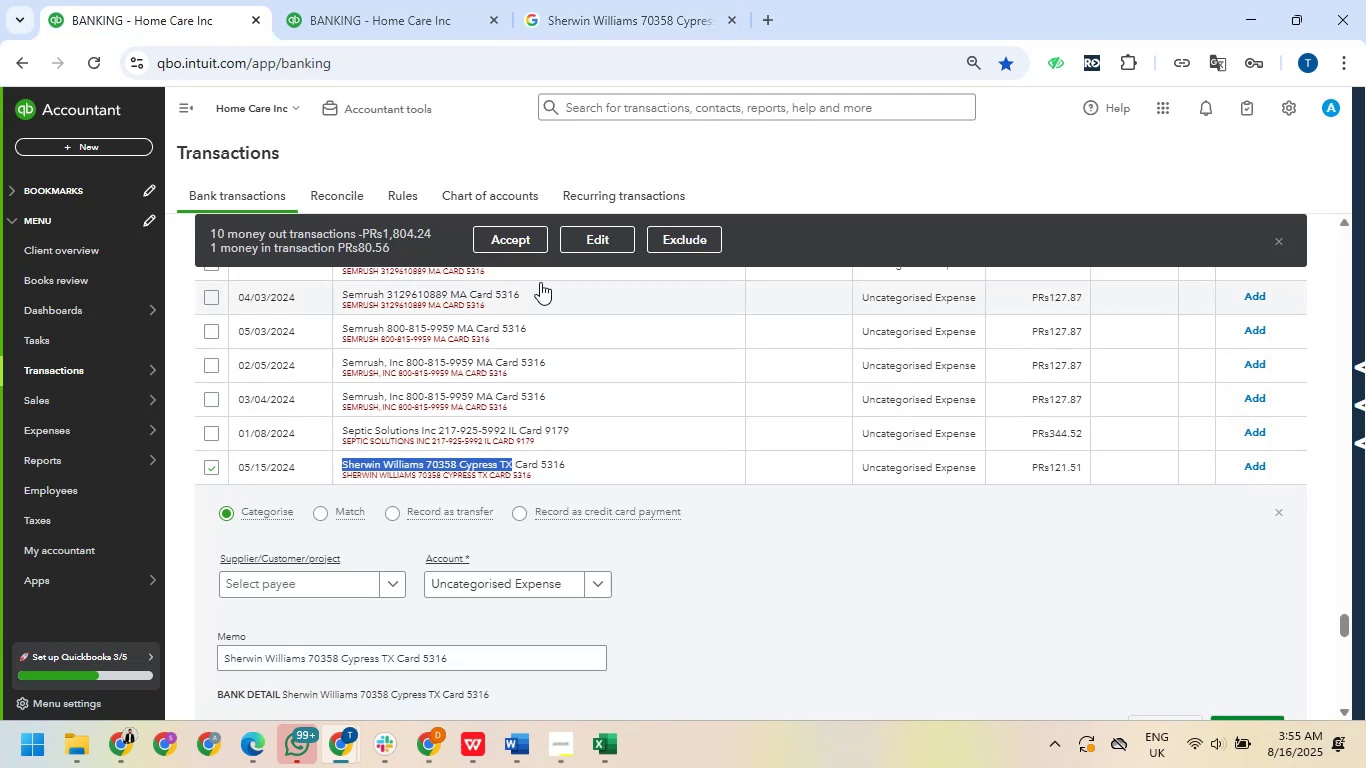 
left_click([574, 246])
 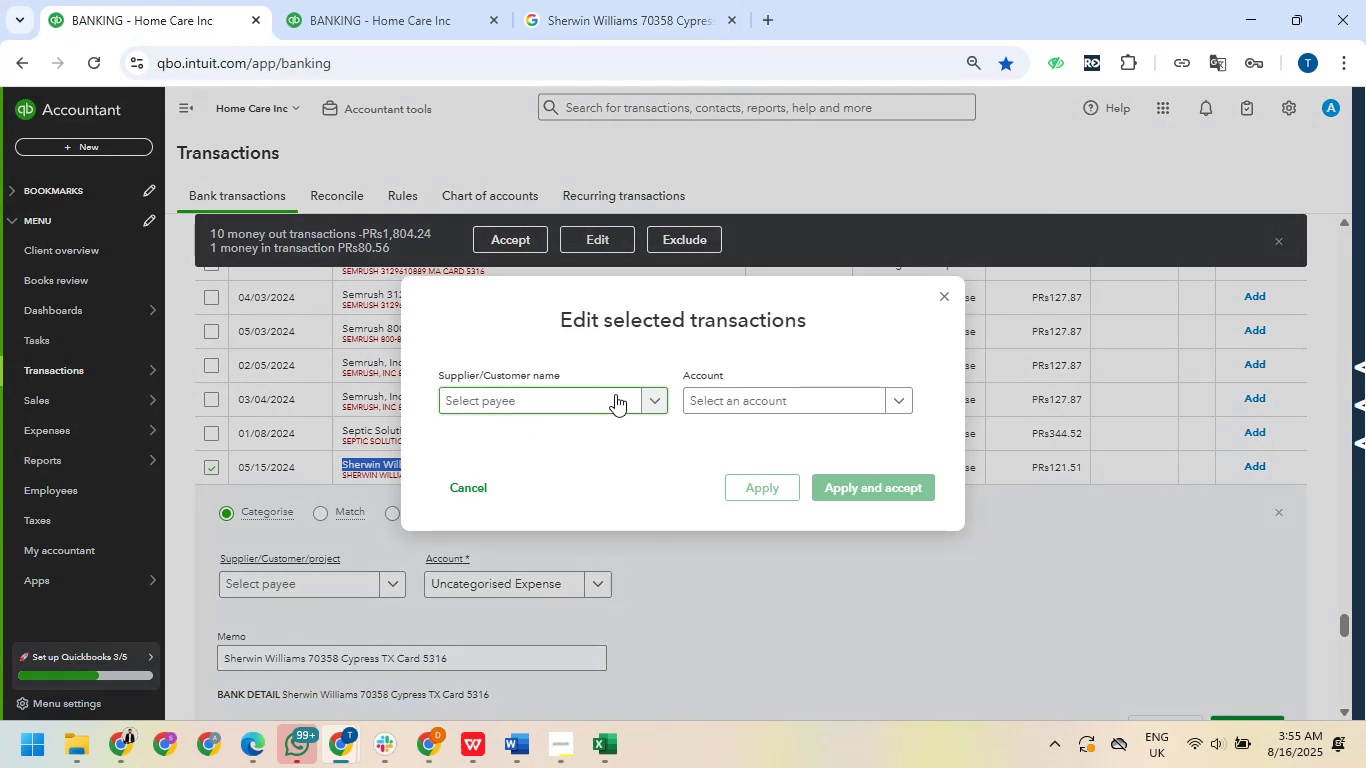 
left_click([615, 394])
 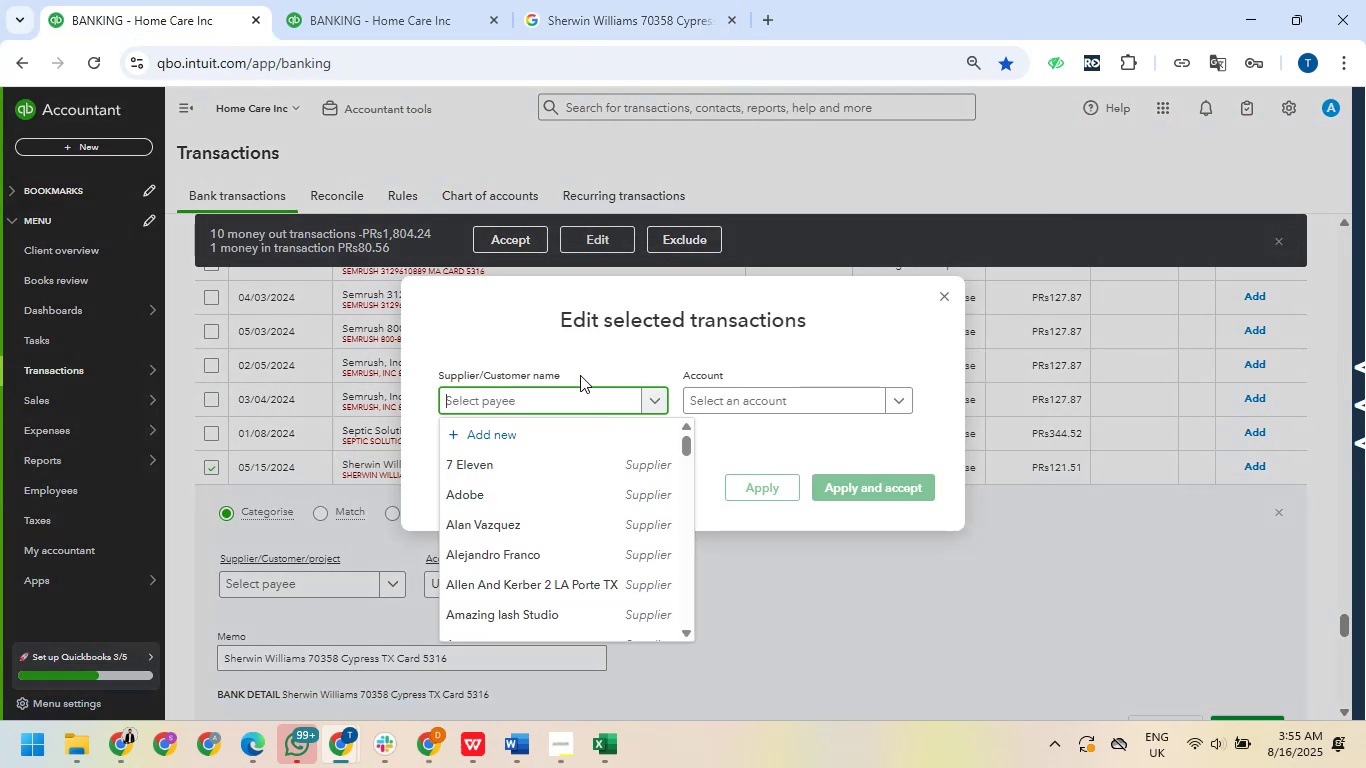 
key(Control+V)
 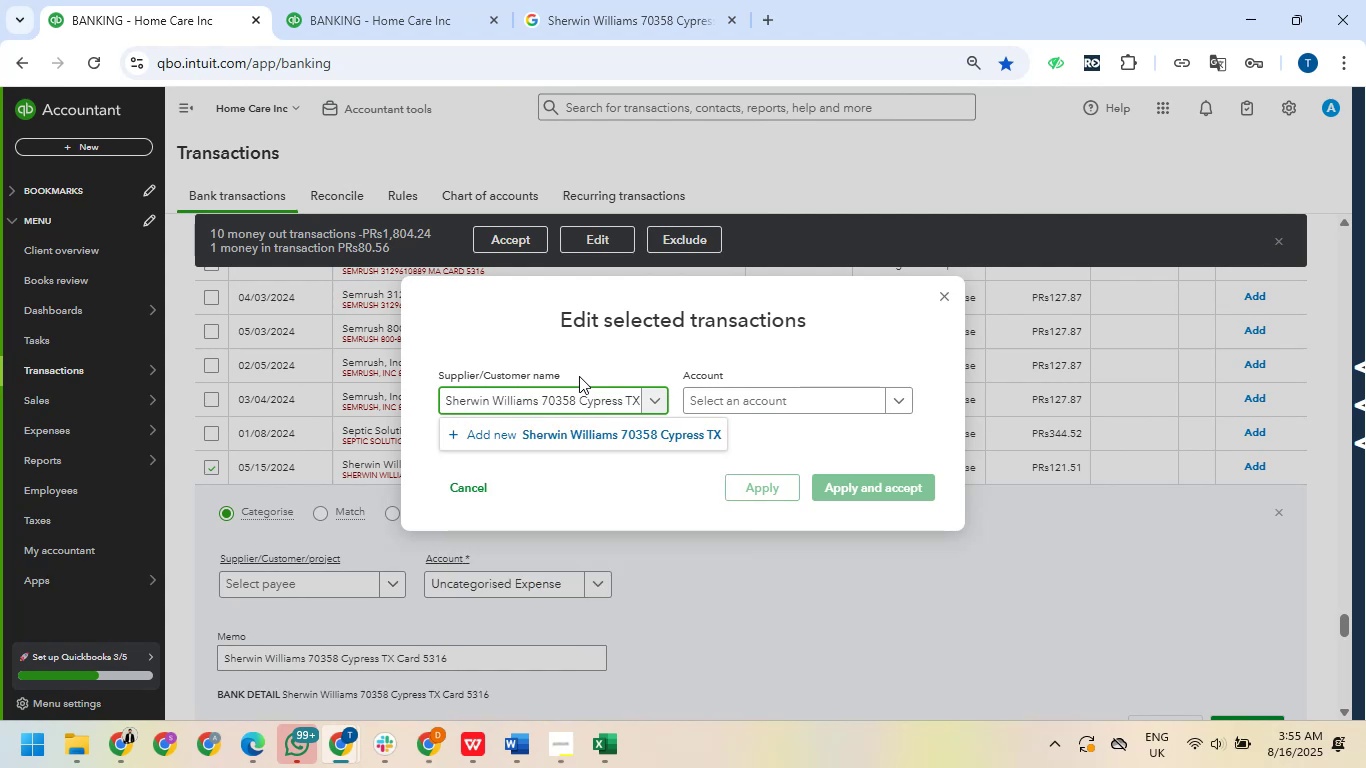 
key(Equal)
 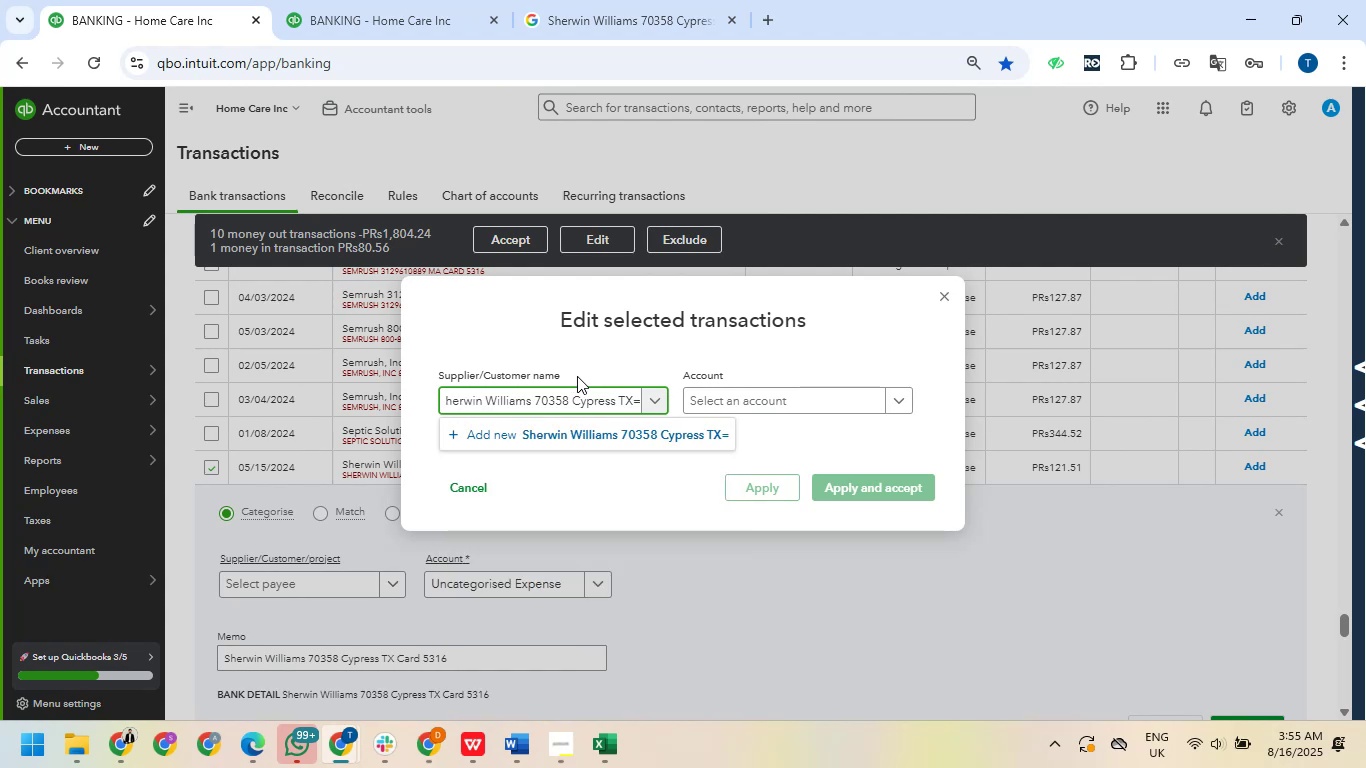 
key(Backspace)
 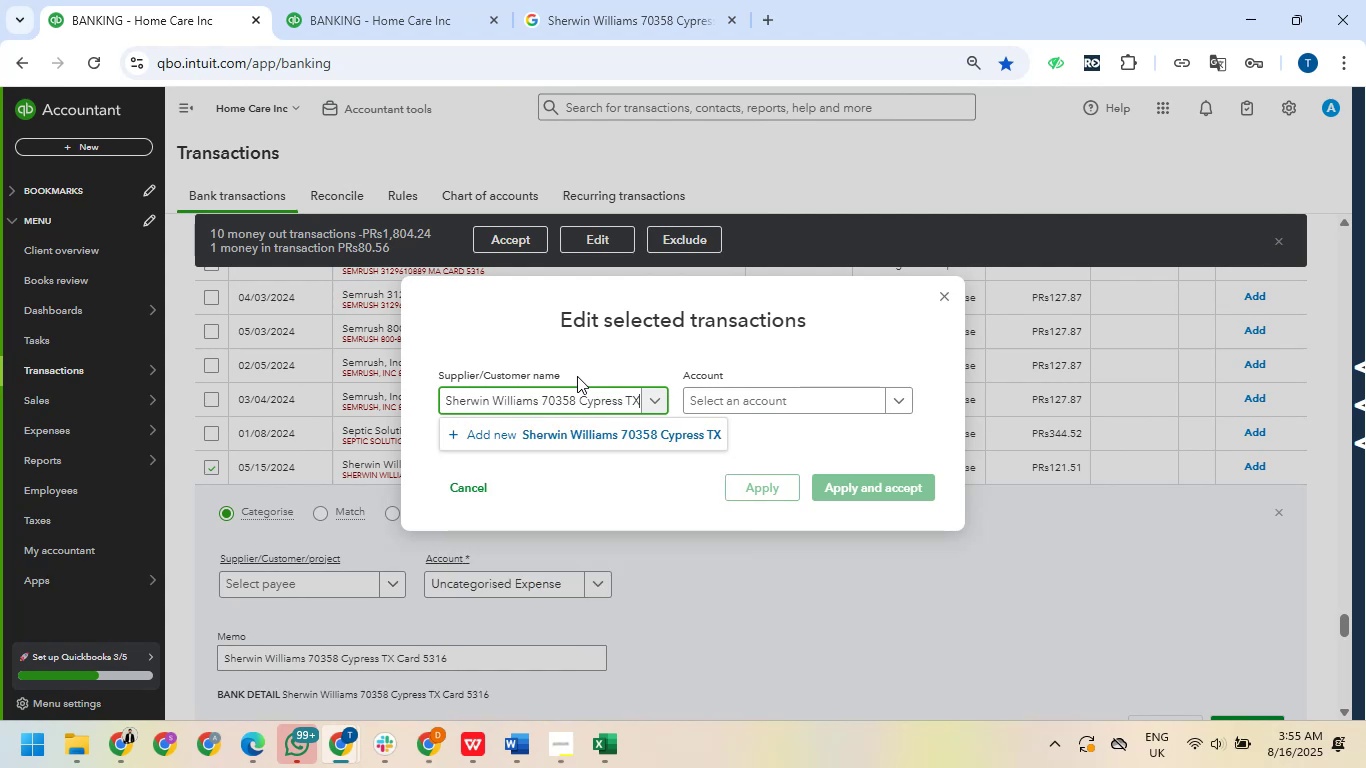 
key(Backspace)
 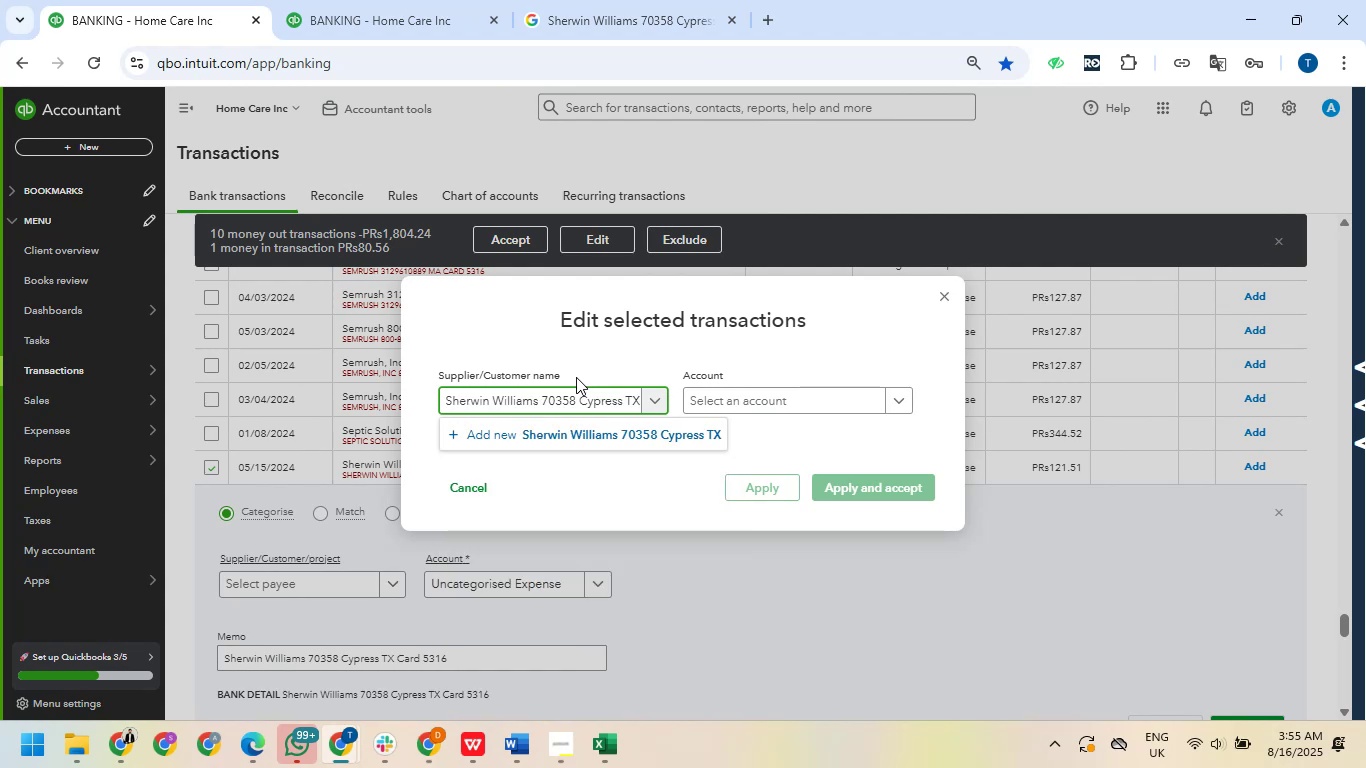 
key(Backspace)
 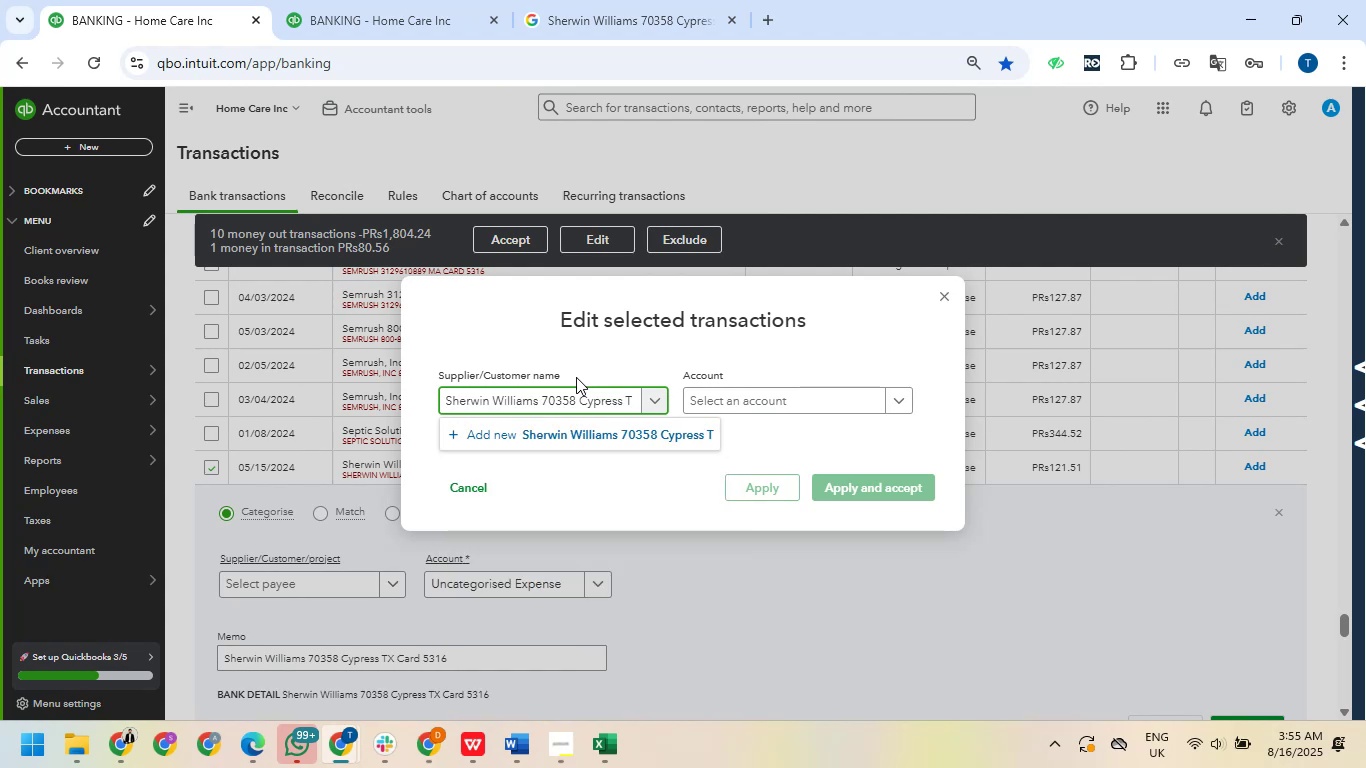 
hold_key(key=Backspace, duration=0.58)
 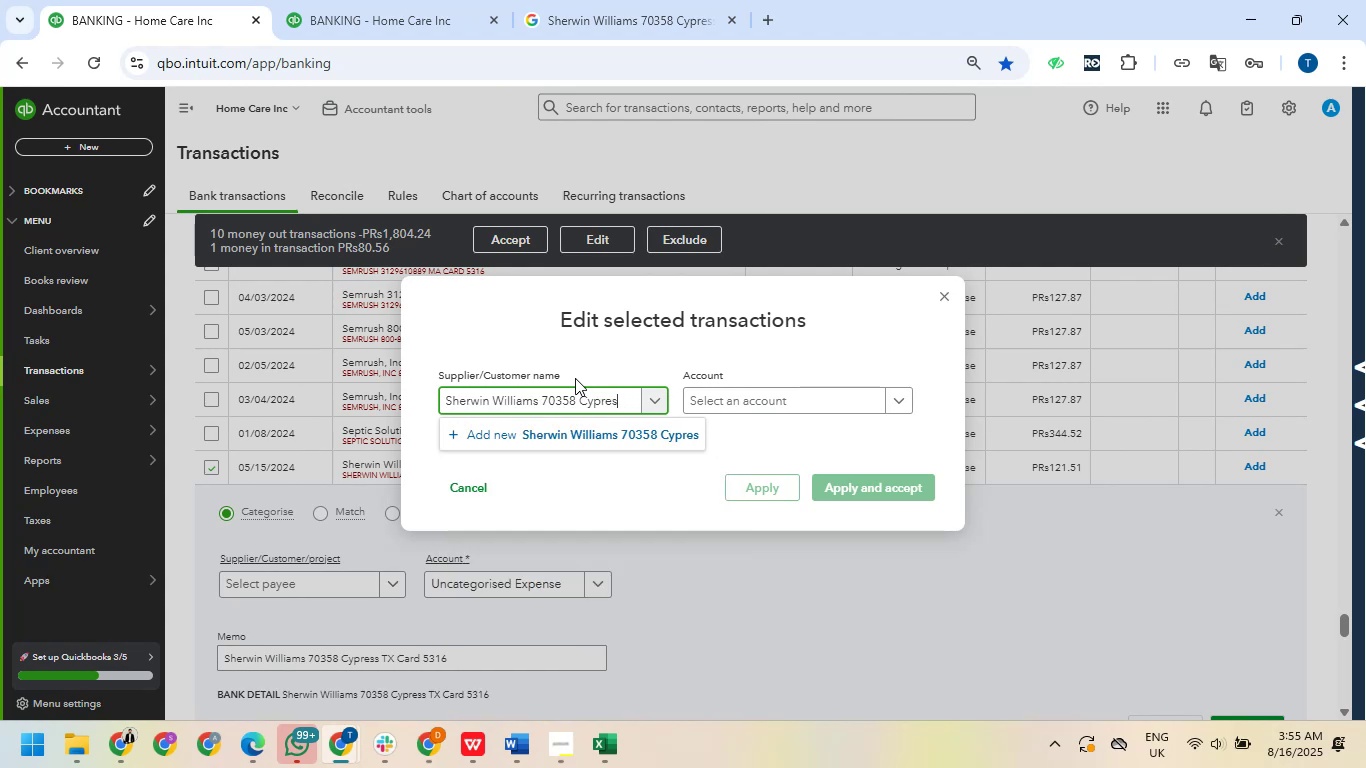 
key(Backspace)
 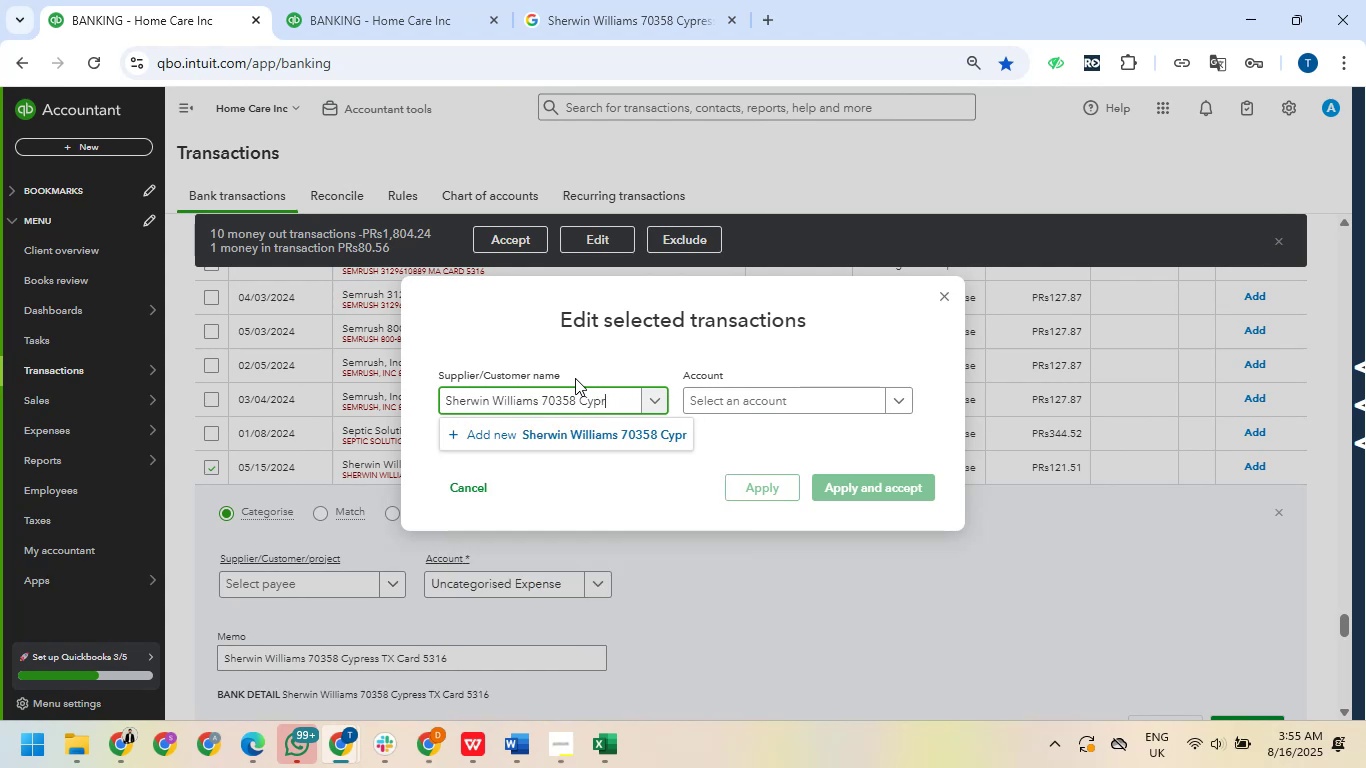 
key(Backspace)
 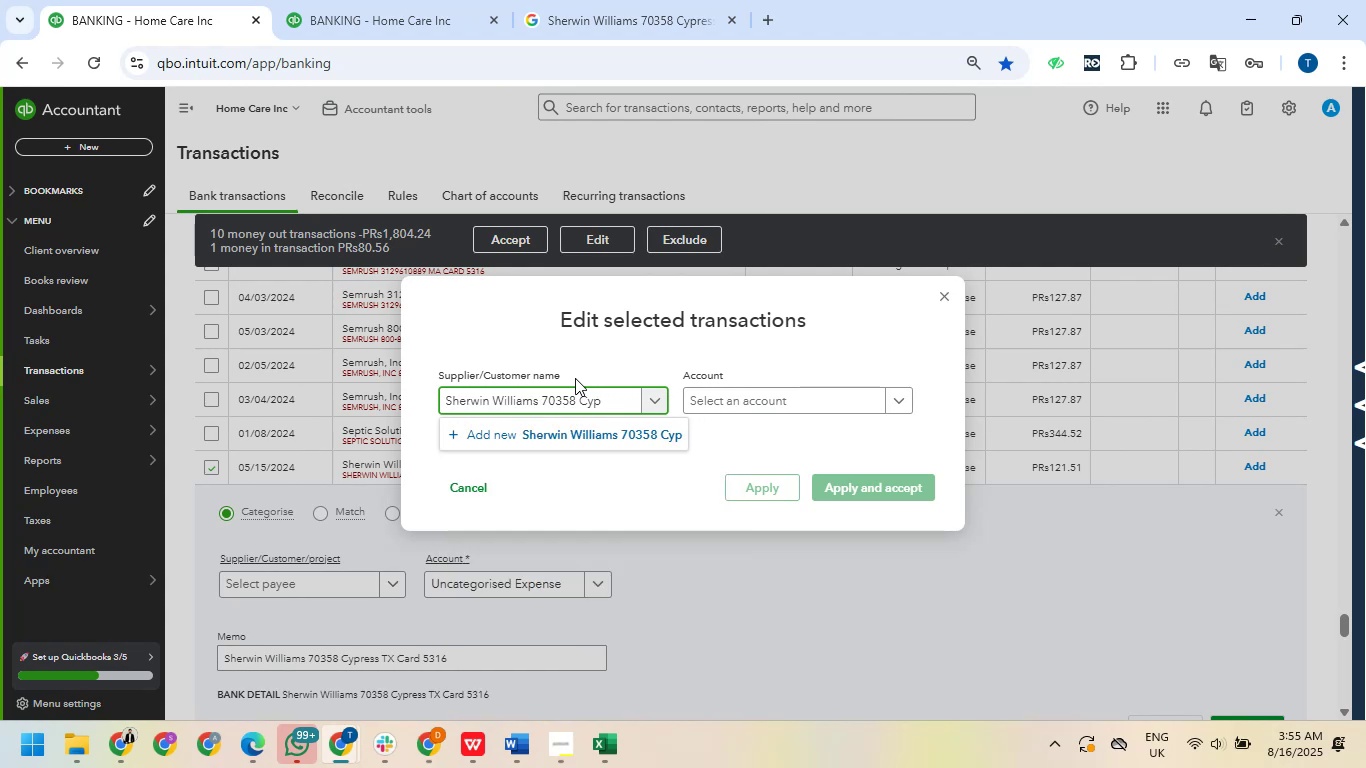 
key(Backspace)
 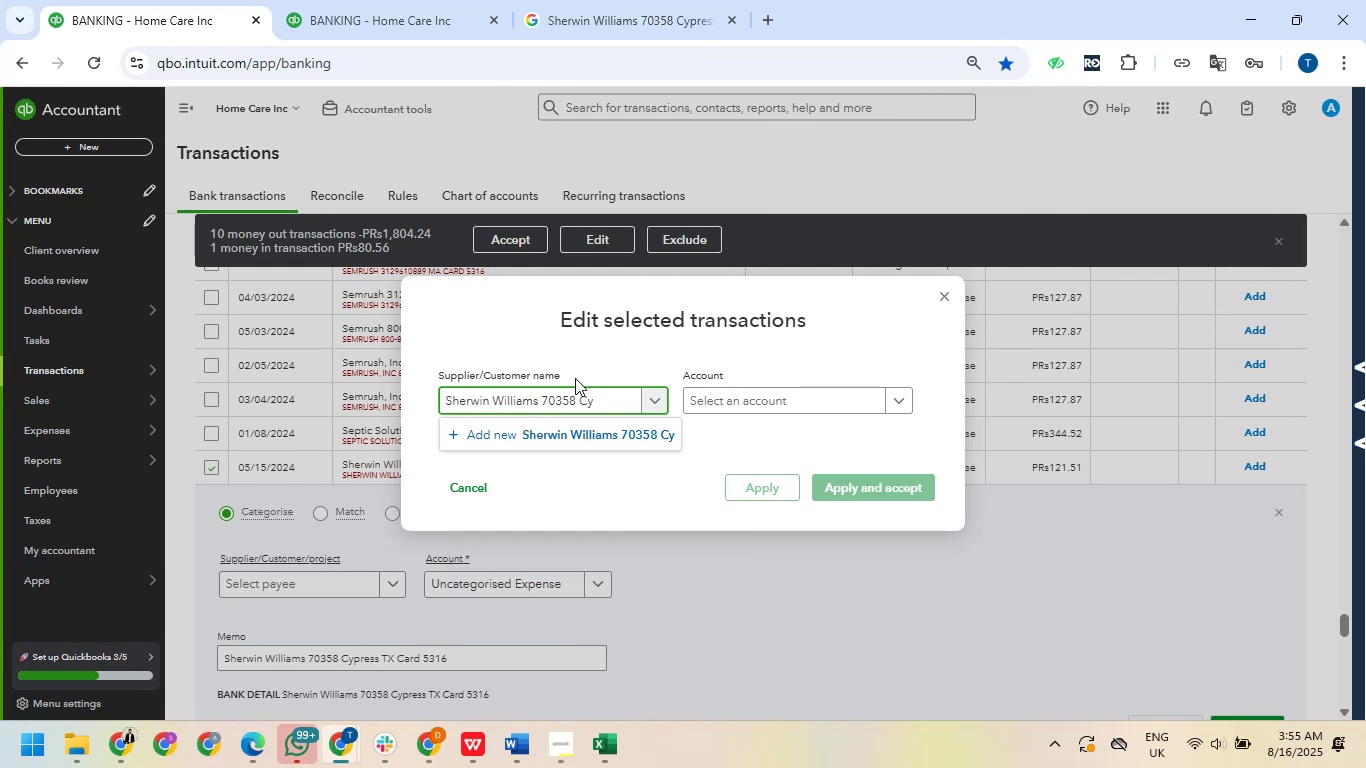 
hold_key(key=Backspace, duration=0.75)
 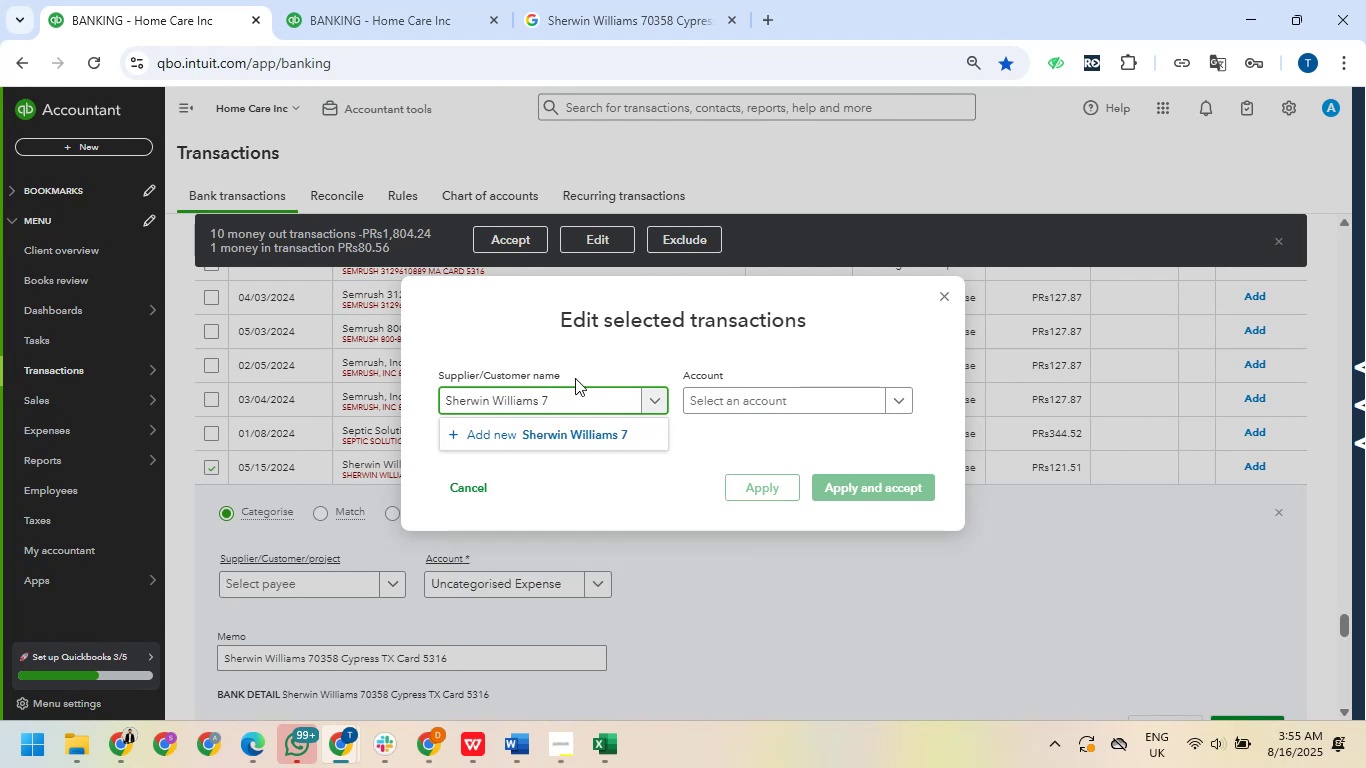 
key(Backspace)
 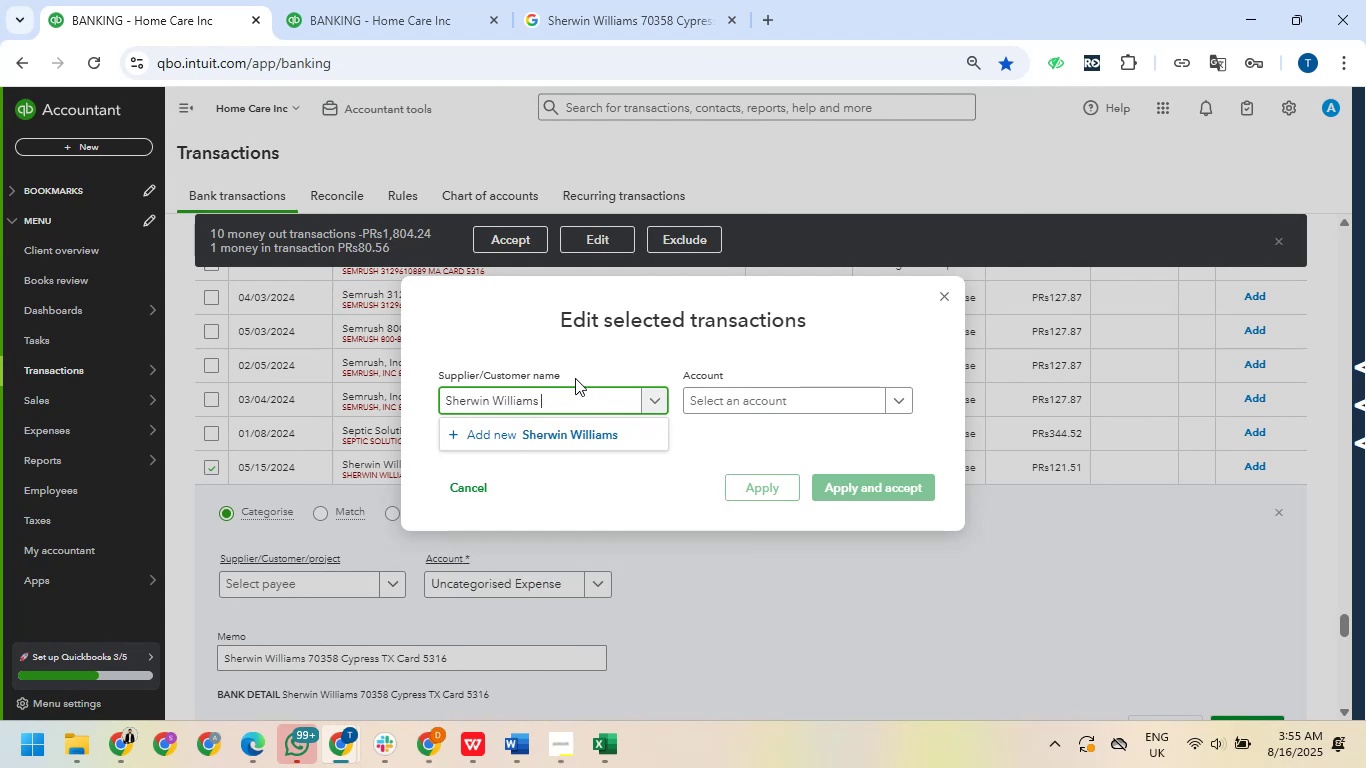 
key(Backspace)
 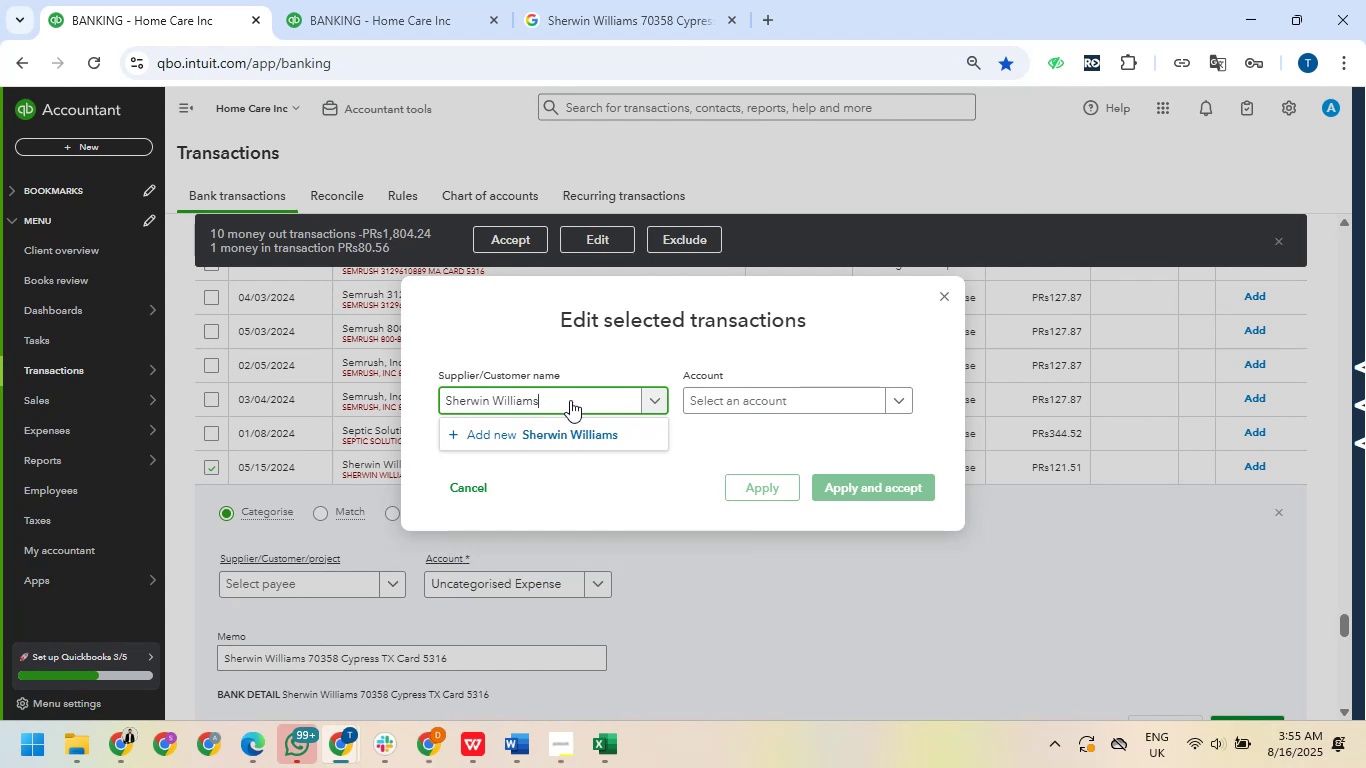 
left_click([570, 440])
 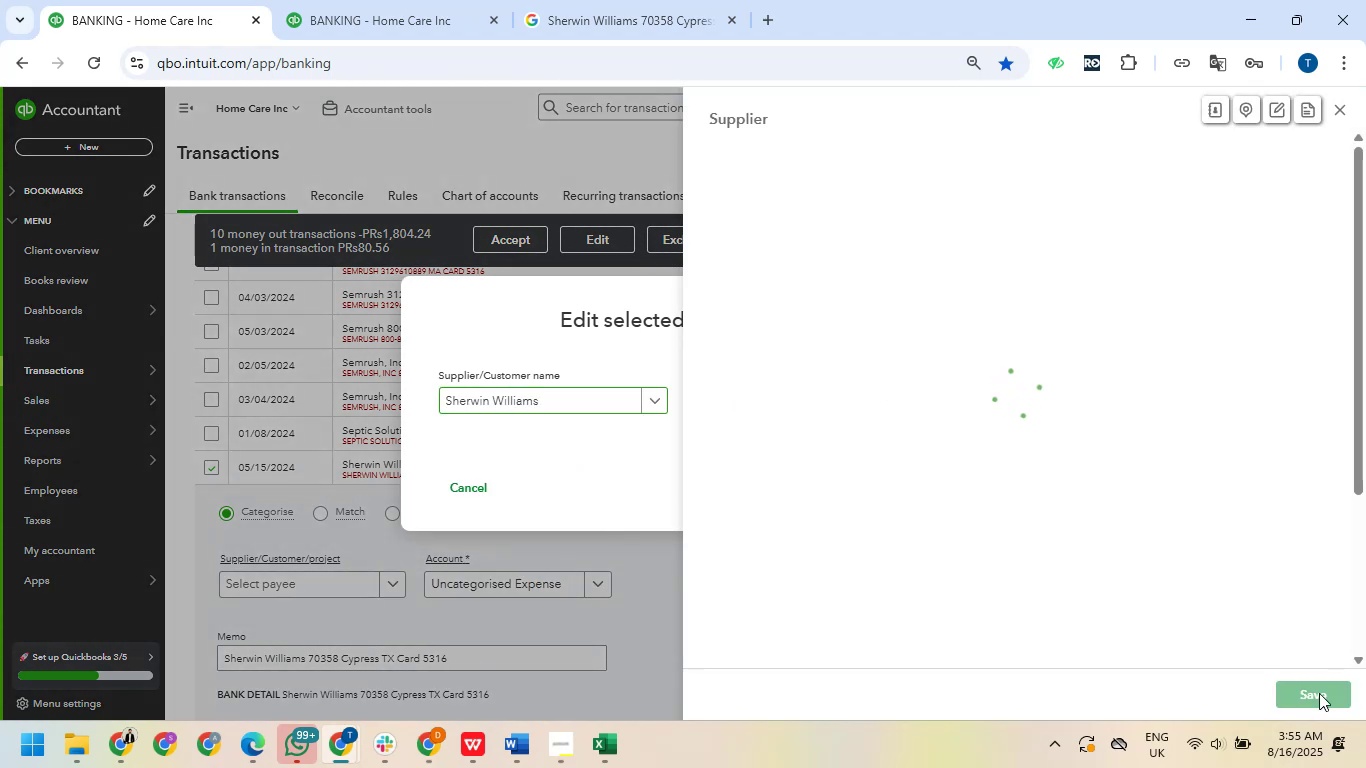 
left_click([1328, 694])
 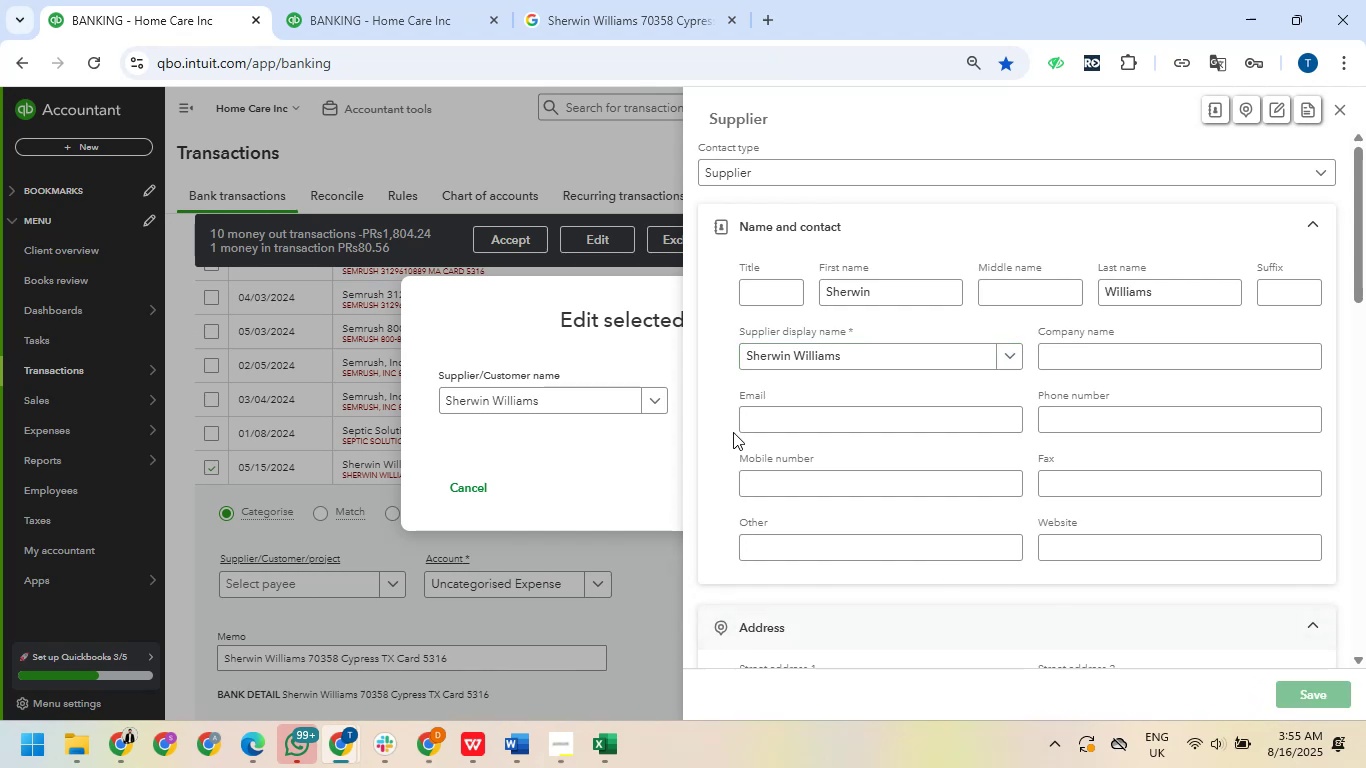 
left_click([772, 397])
 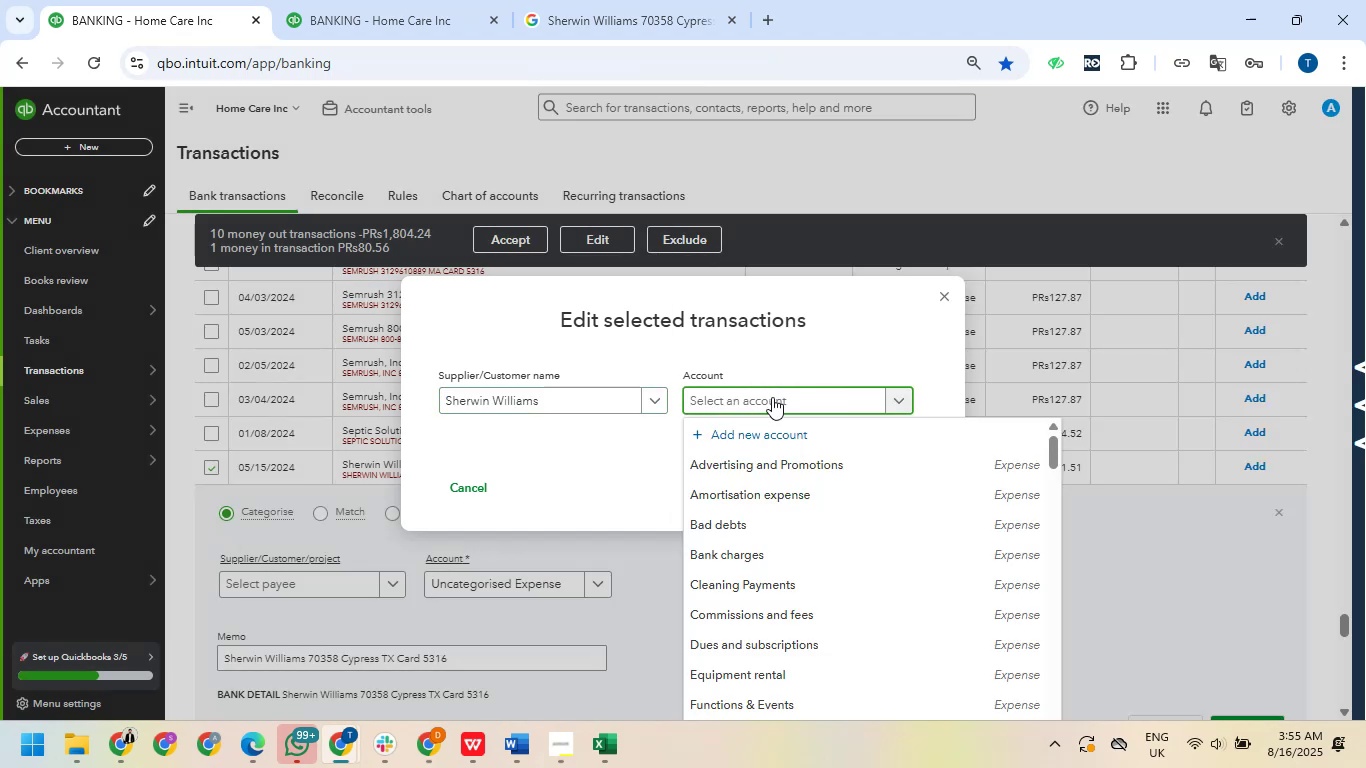 
type(repai)
 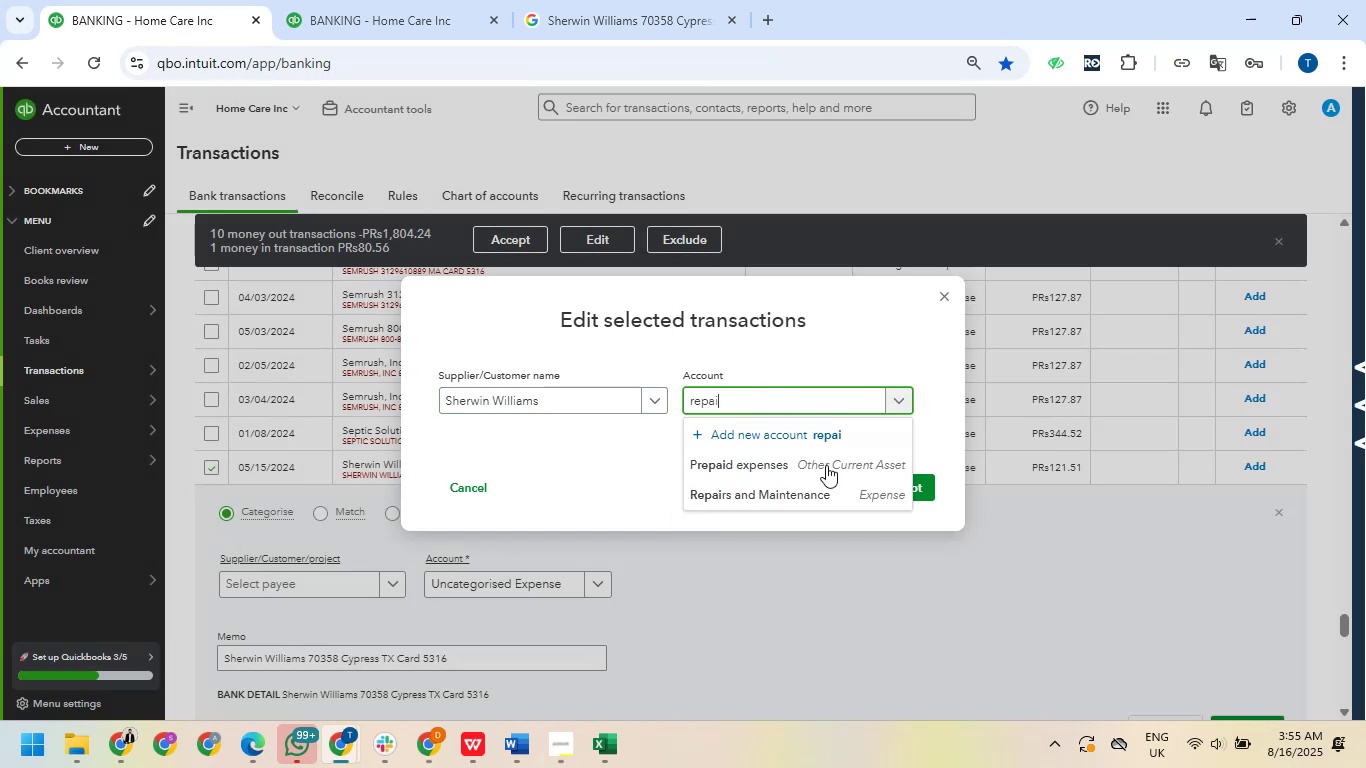 
left_click([837, 493])
 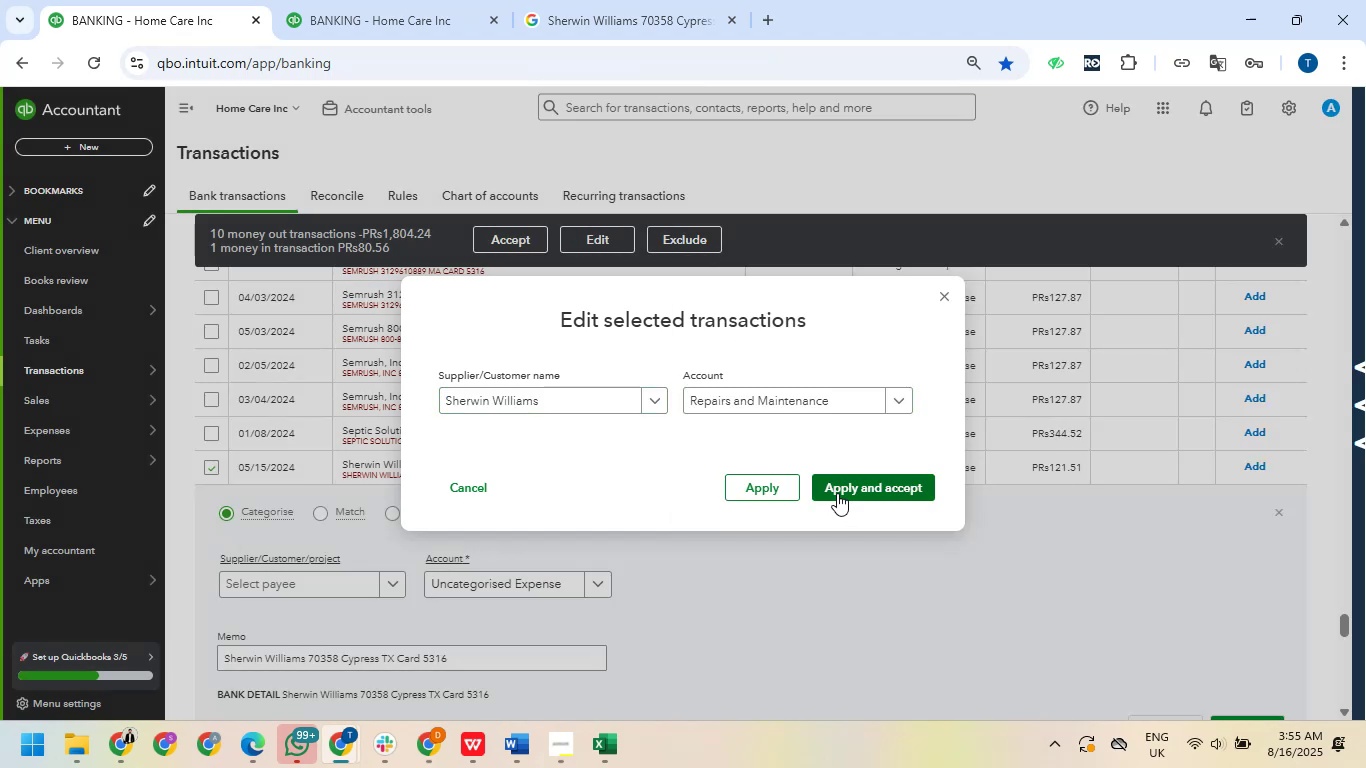 
left_click([838, 493])
 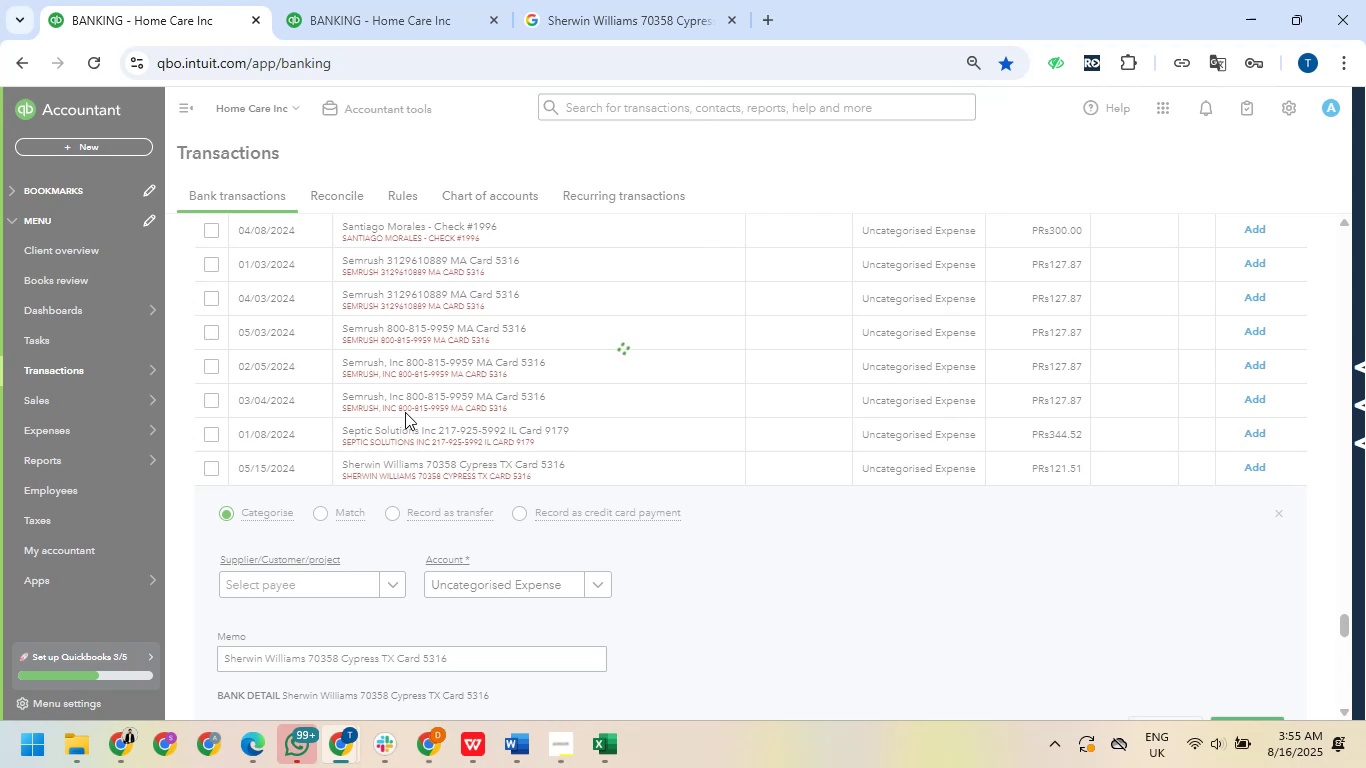 
wait(8.79)
 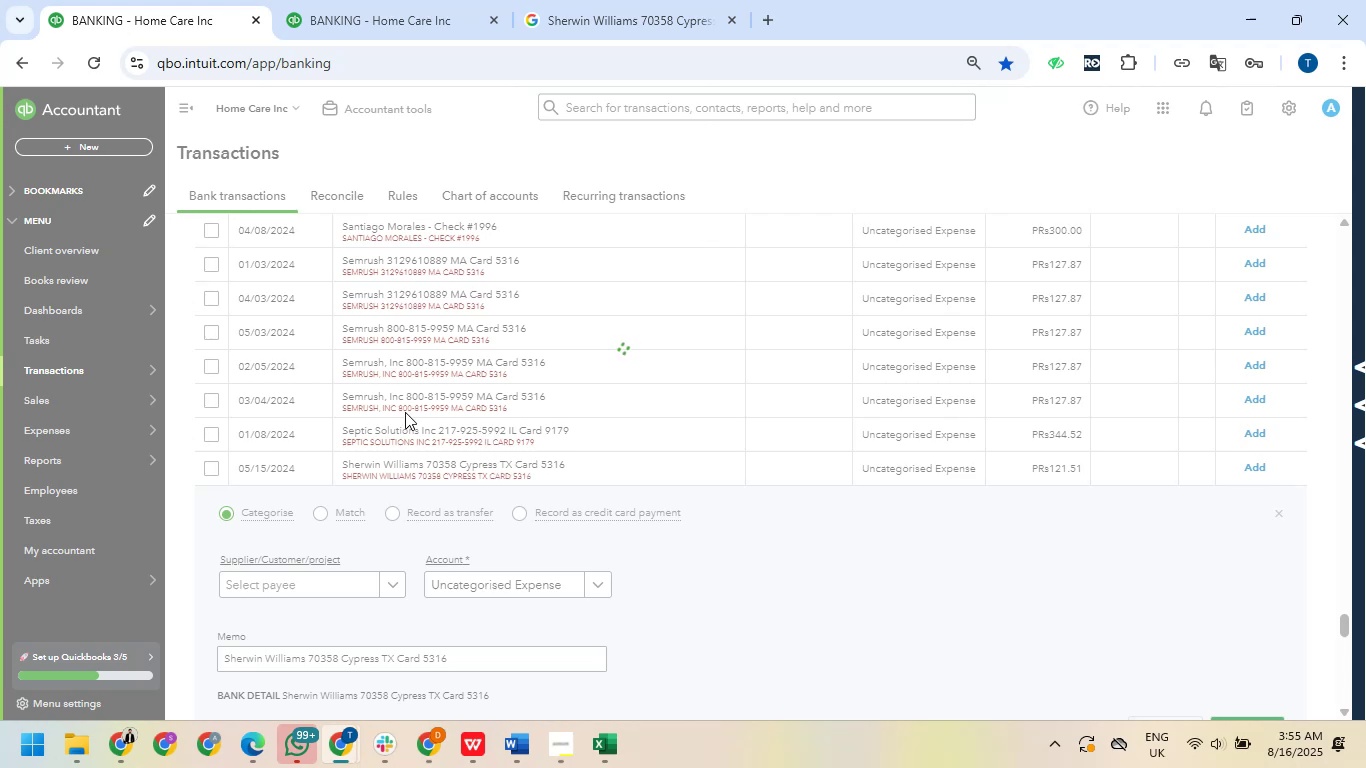 
double_click([212, 362])
 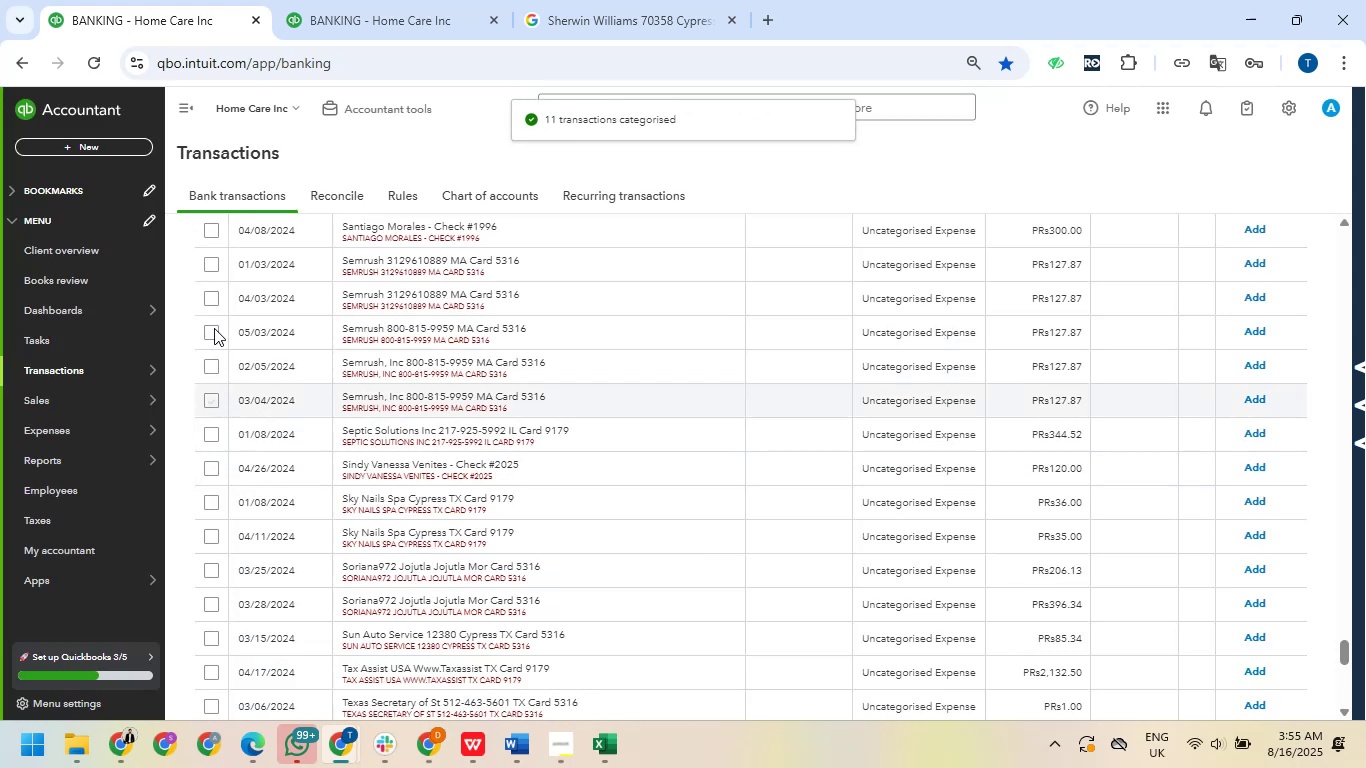 
left_click([214, 328])
 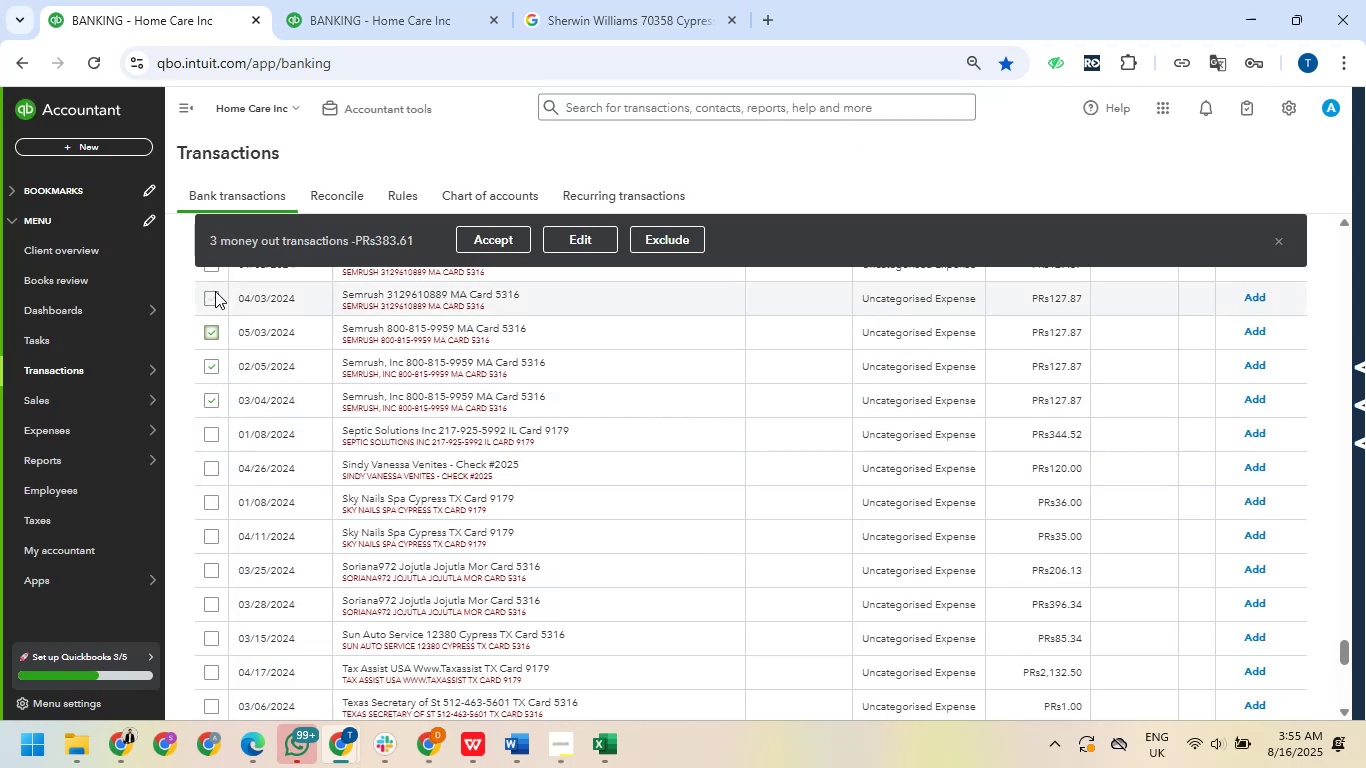 
left_click([215, 291])
 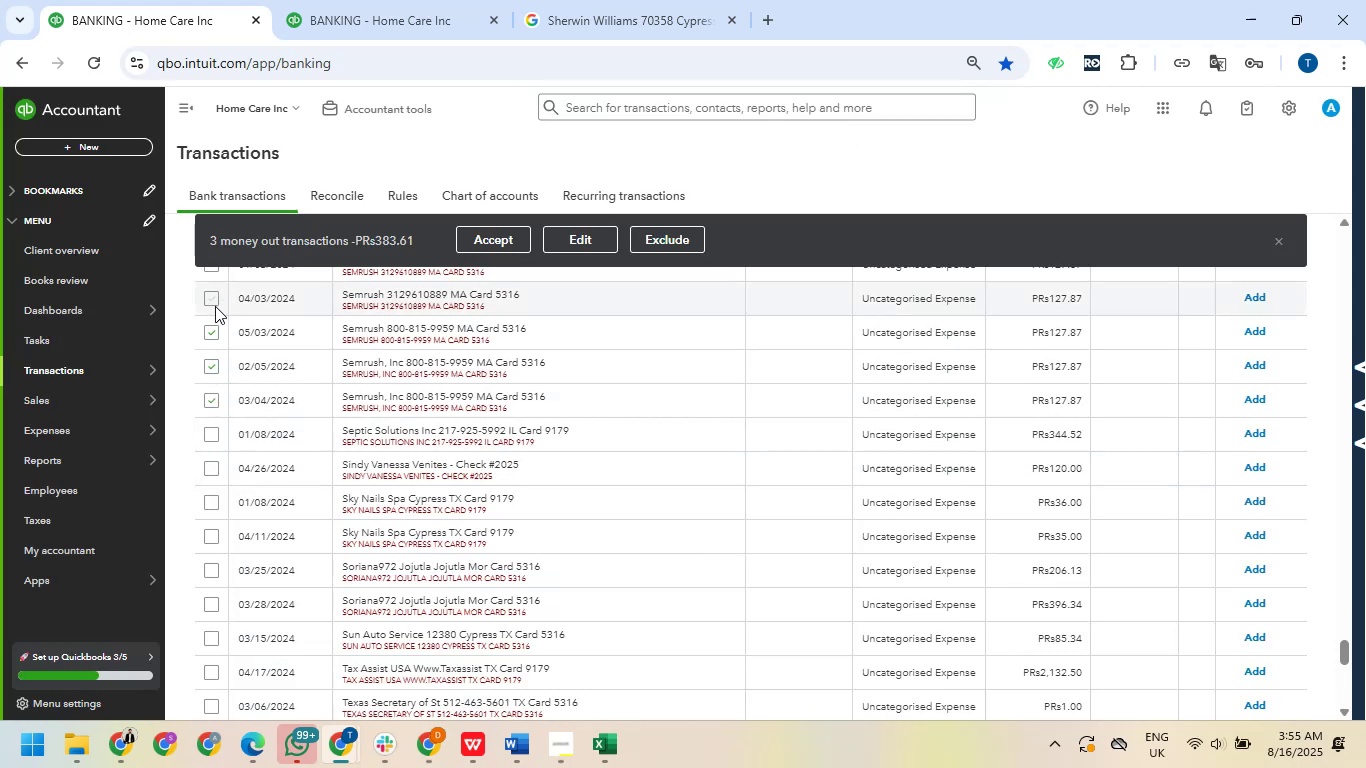 
scroll: coordinate [215, 313], scroll_direction: up, amount: 2.0
 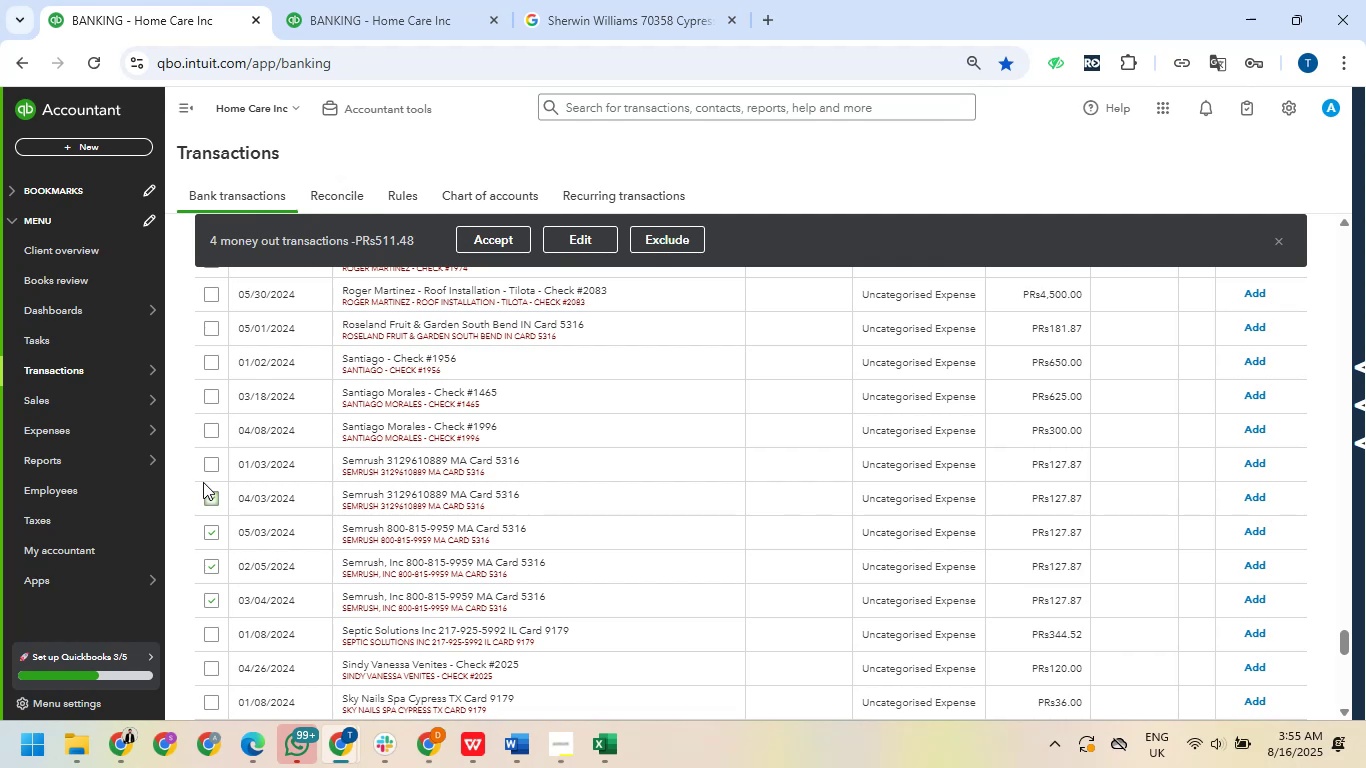 
left_click([209, 468])
 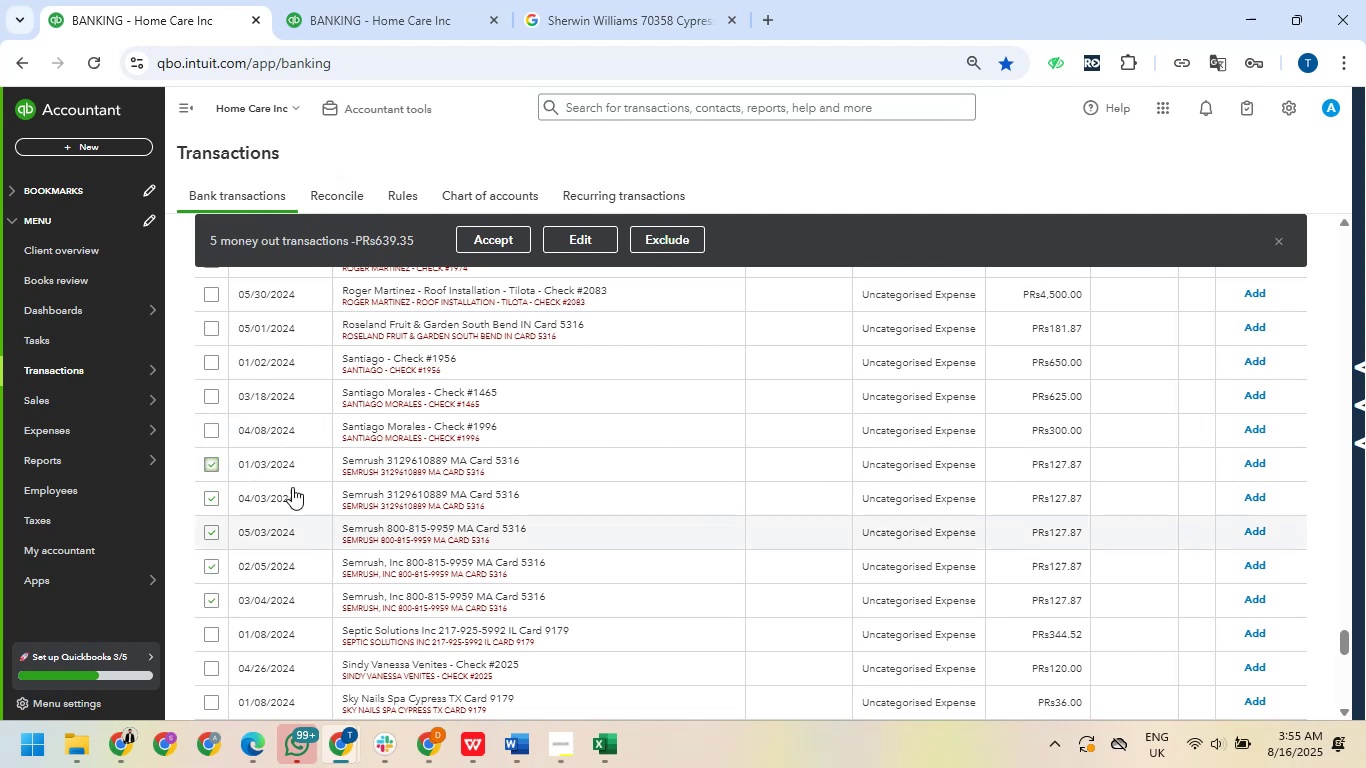 
left_click([581, 244])
 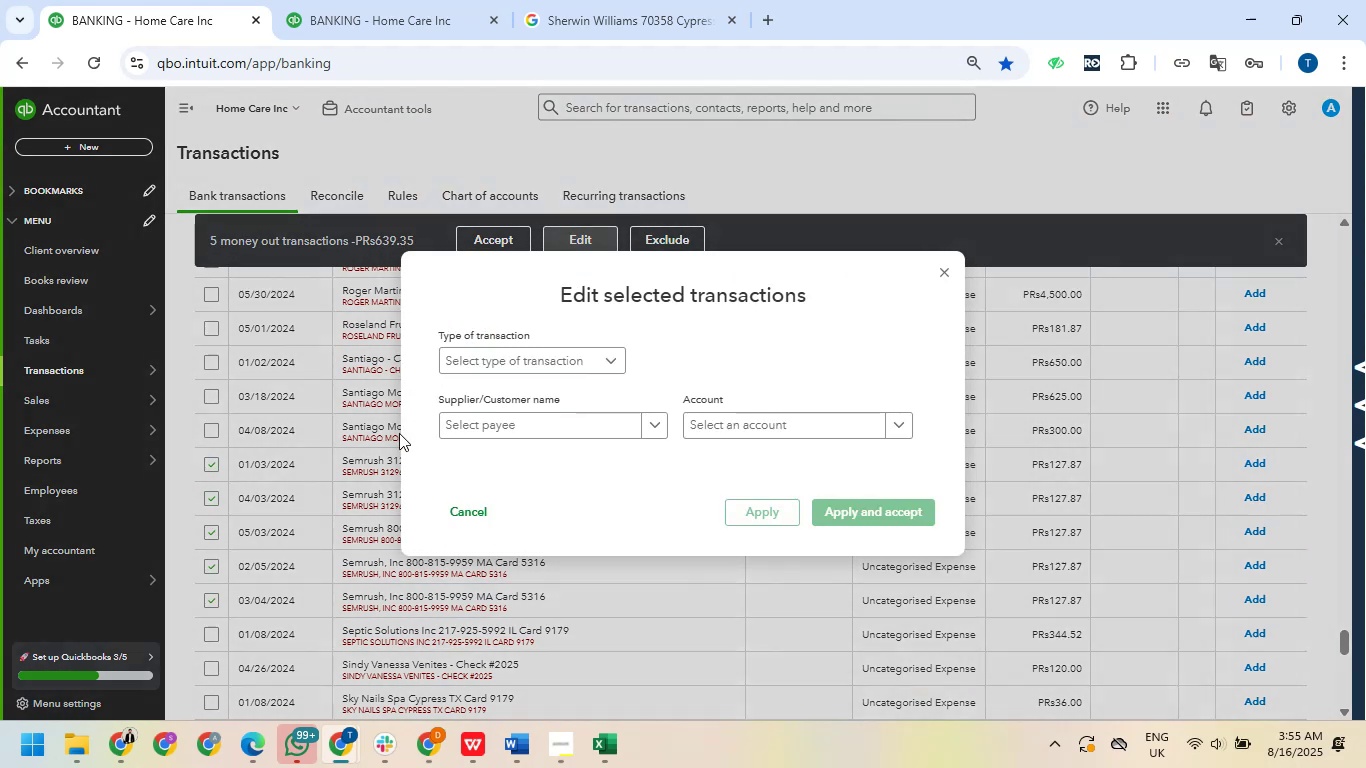 
left_click([485, 364])
 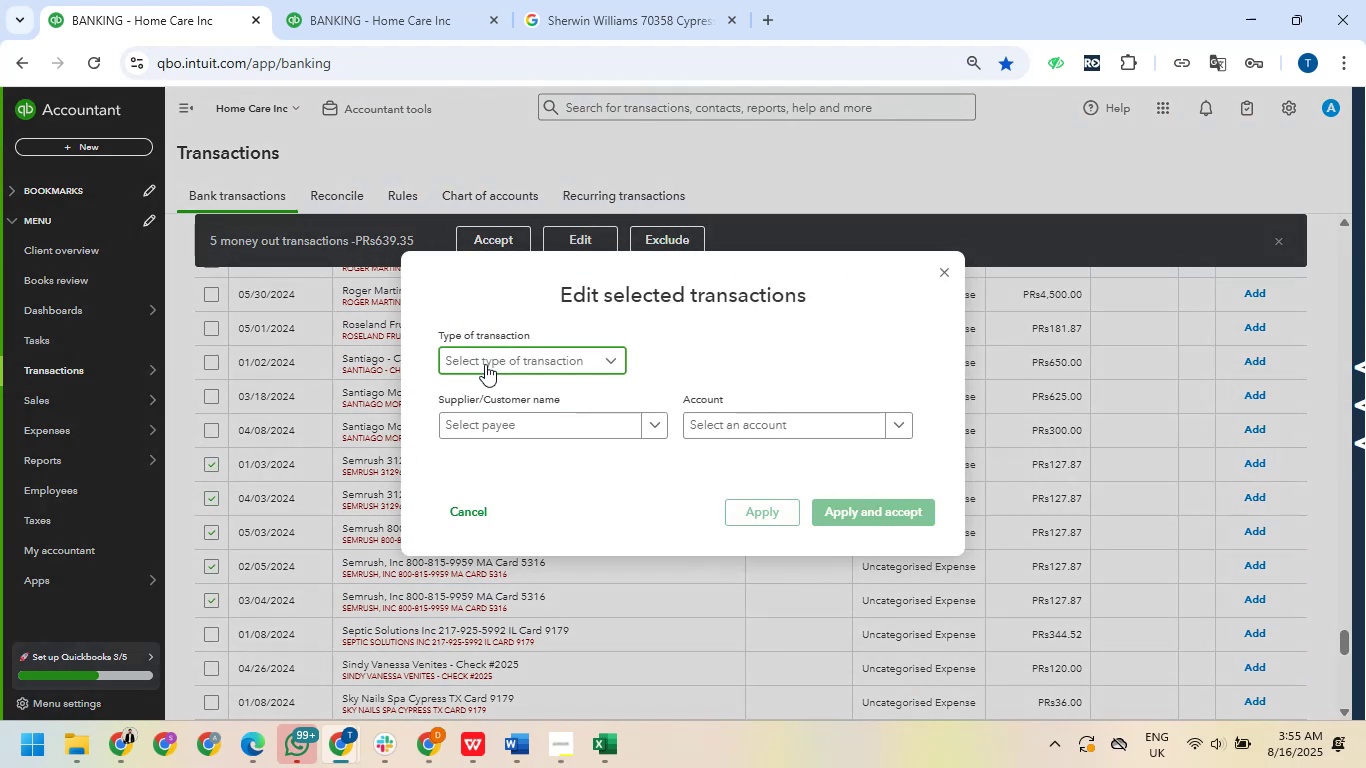 
mouse_move([505, 397])
 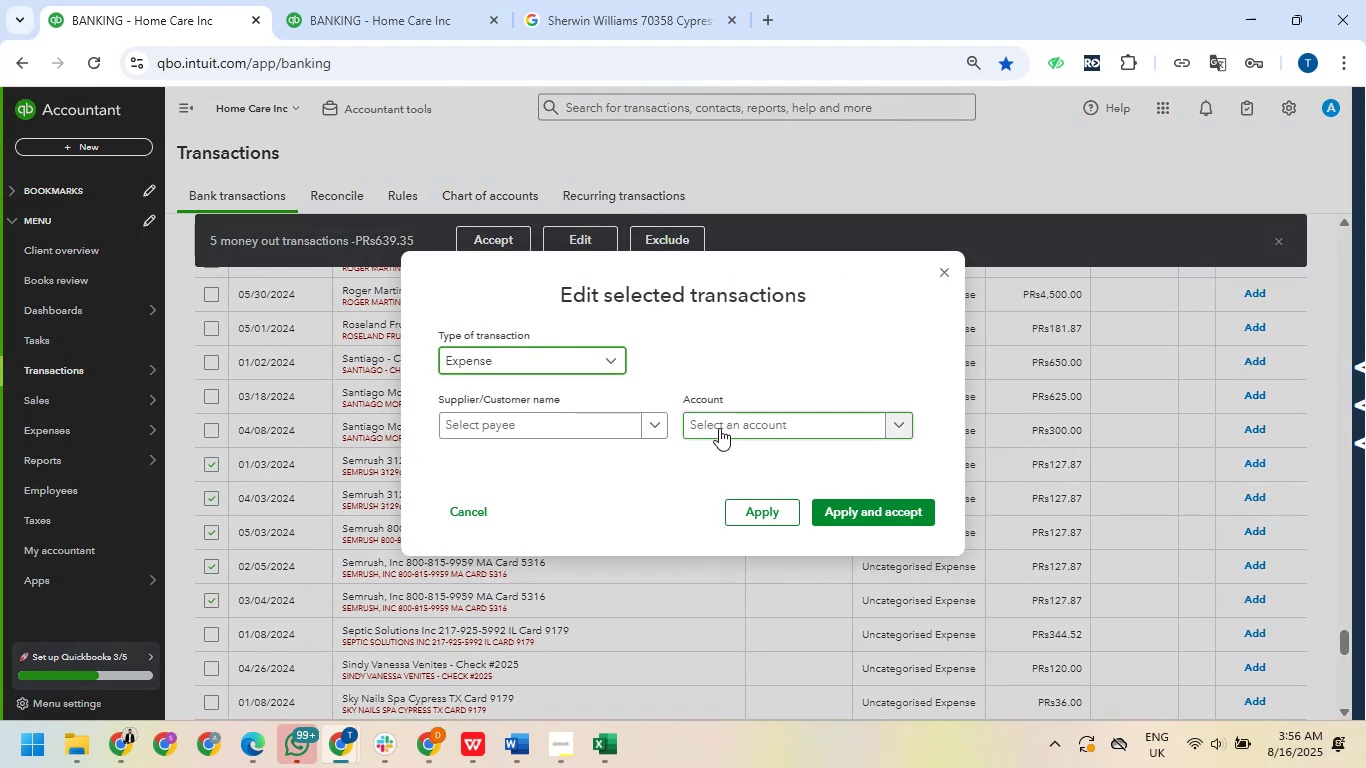 
left_click([720, 428])
 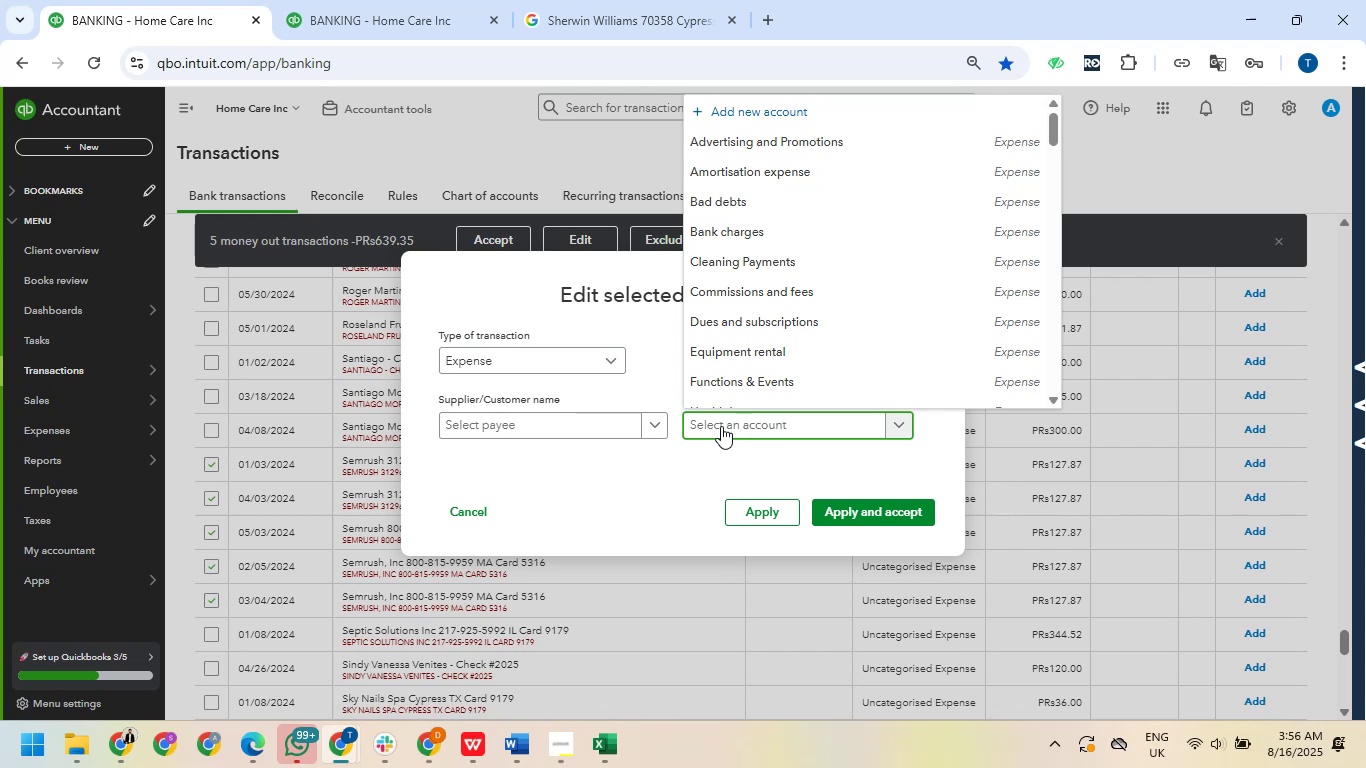 
type(subs)
 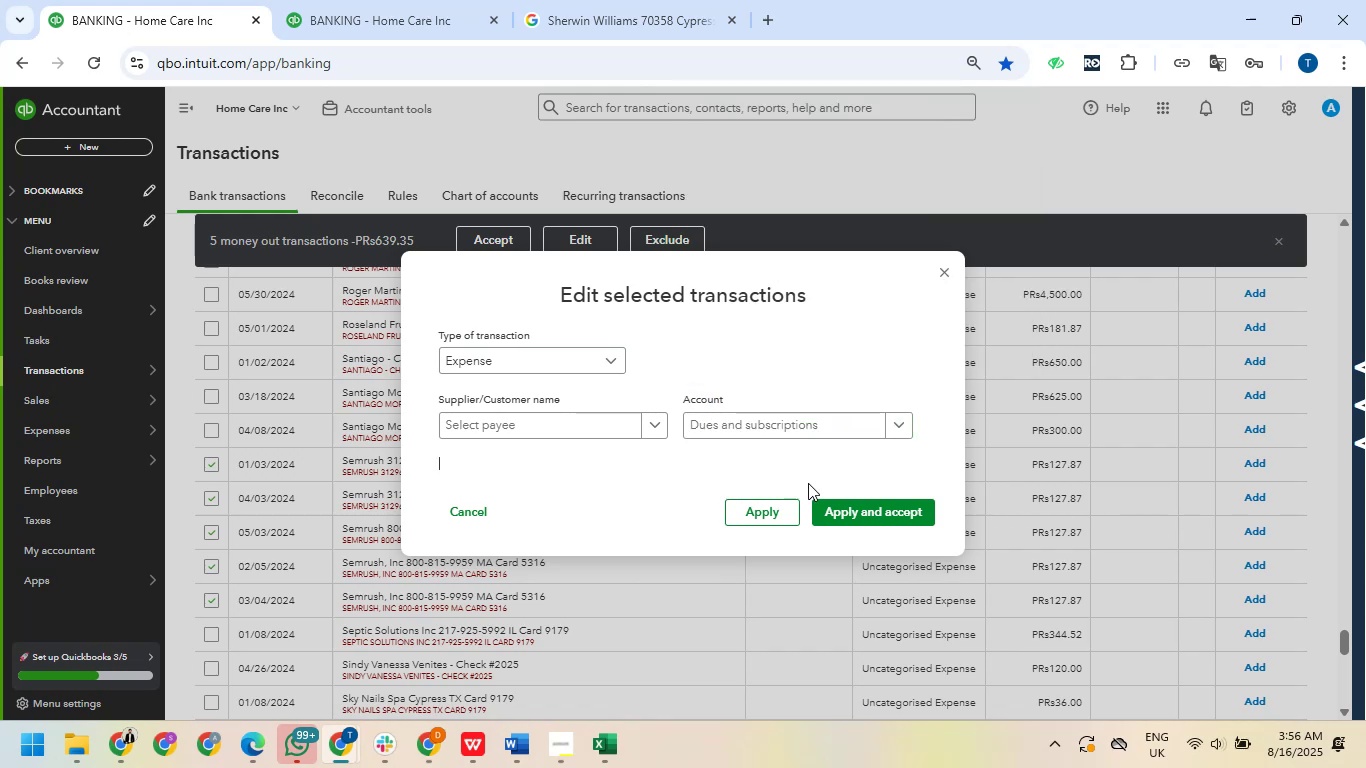 
left_click([832, 509])
 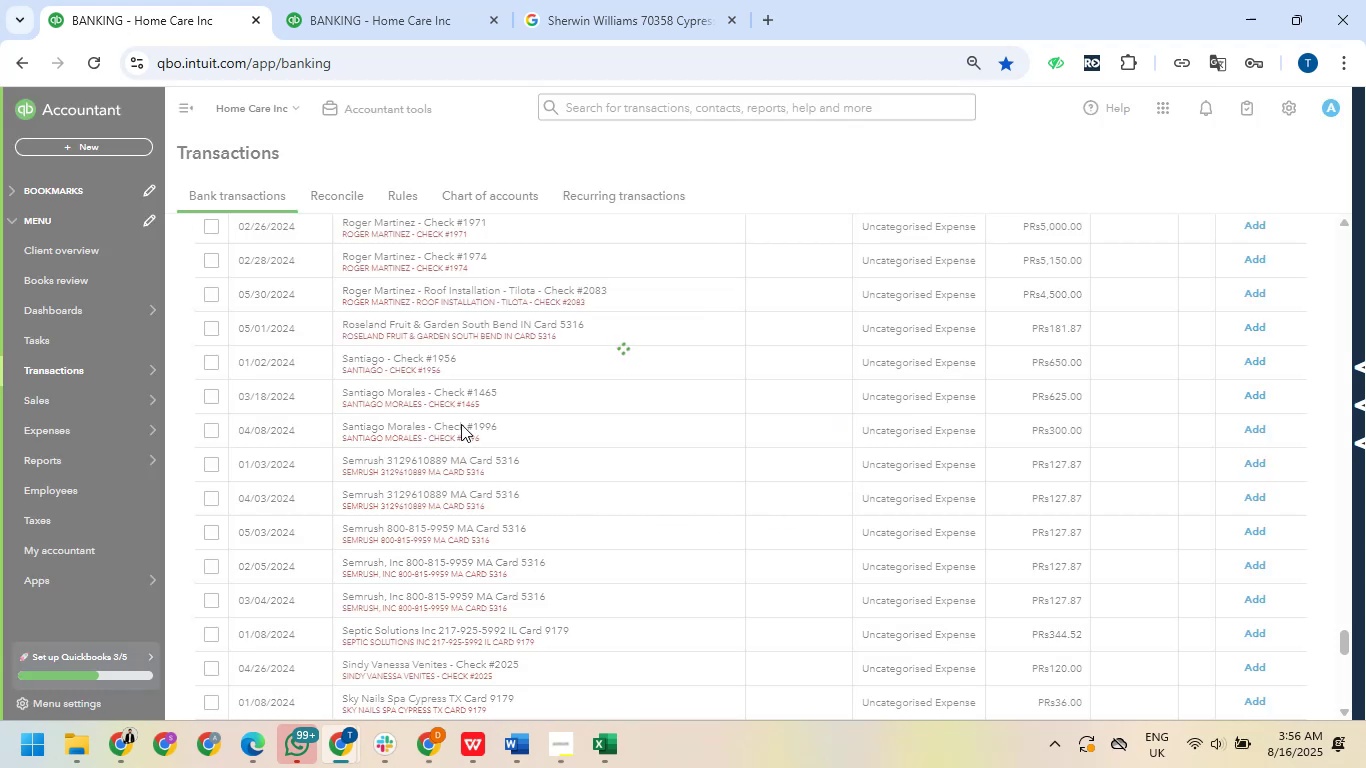 
scroll: coordinate [461, 424], scroll_direction: up, amount: 2.0
 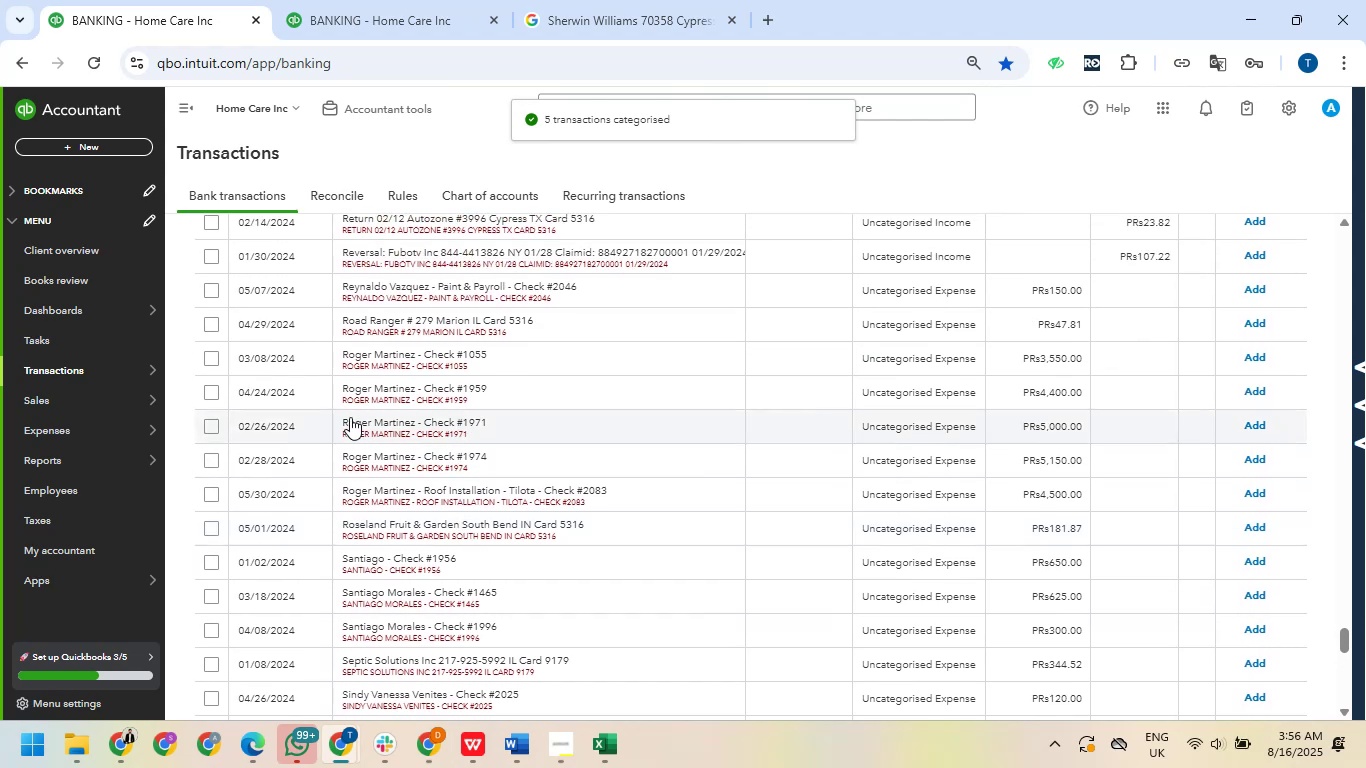 
left_click_drag(start_coordinate=[341, 417], to_coordinate=[418, 427])
 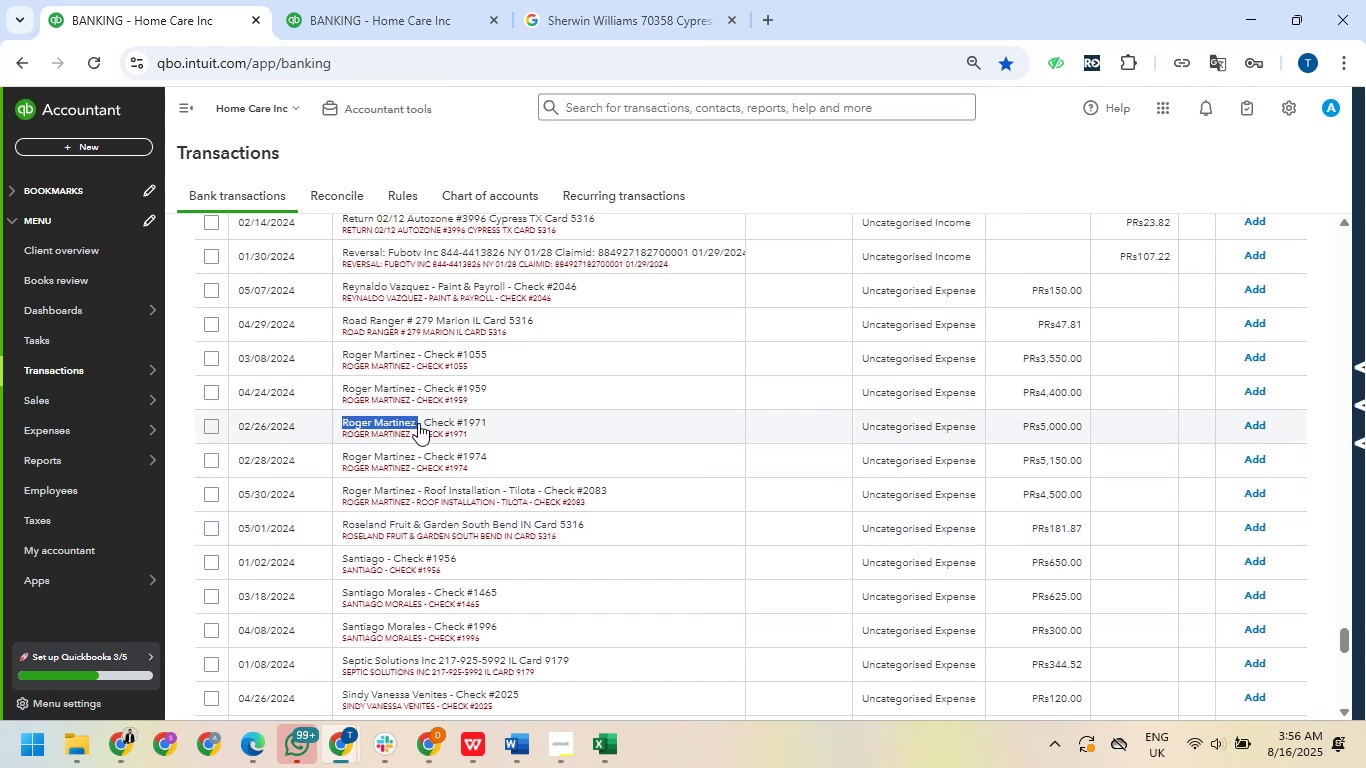 
key(Control+C)
 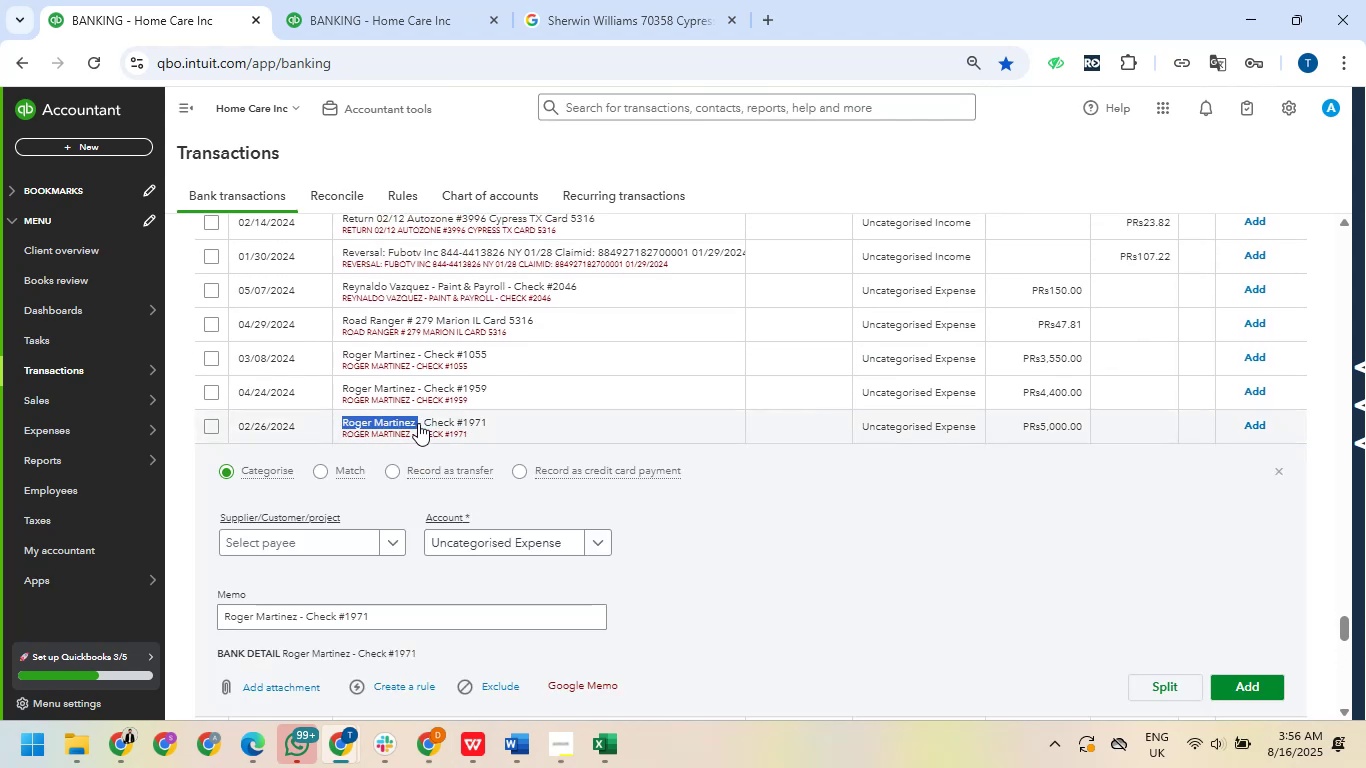 
scroll: coordinate [418, 420], scroll_direction: up, amount: 15.0
 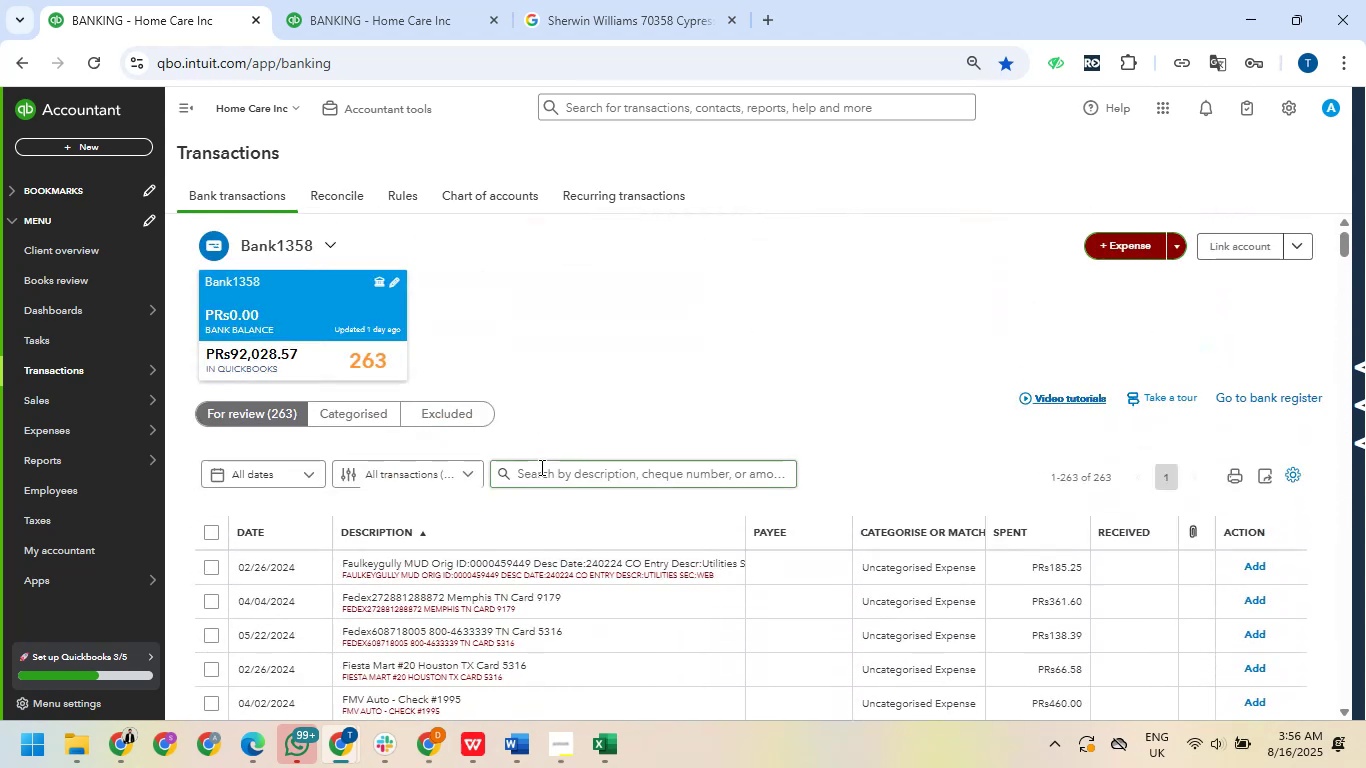 
left_click([540, 469])
 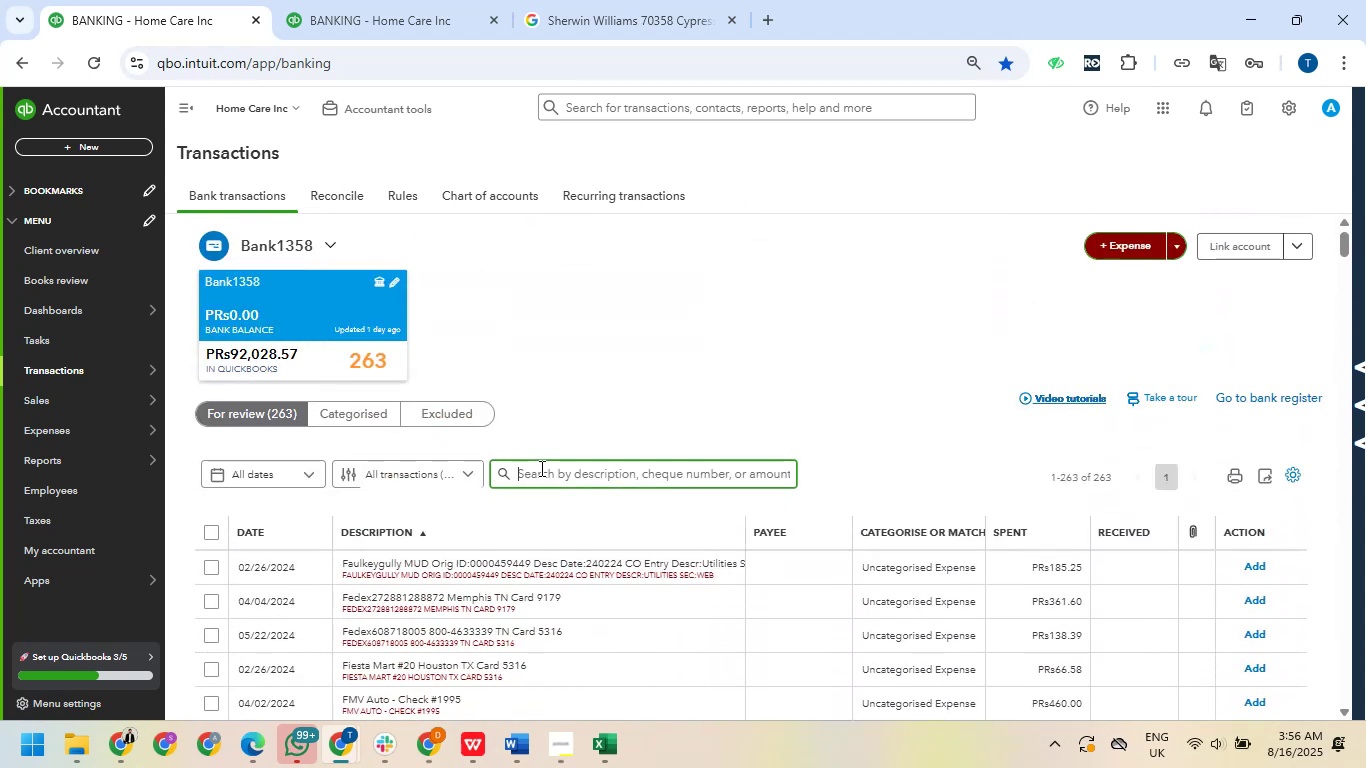 
key(Control+V)
 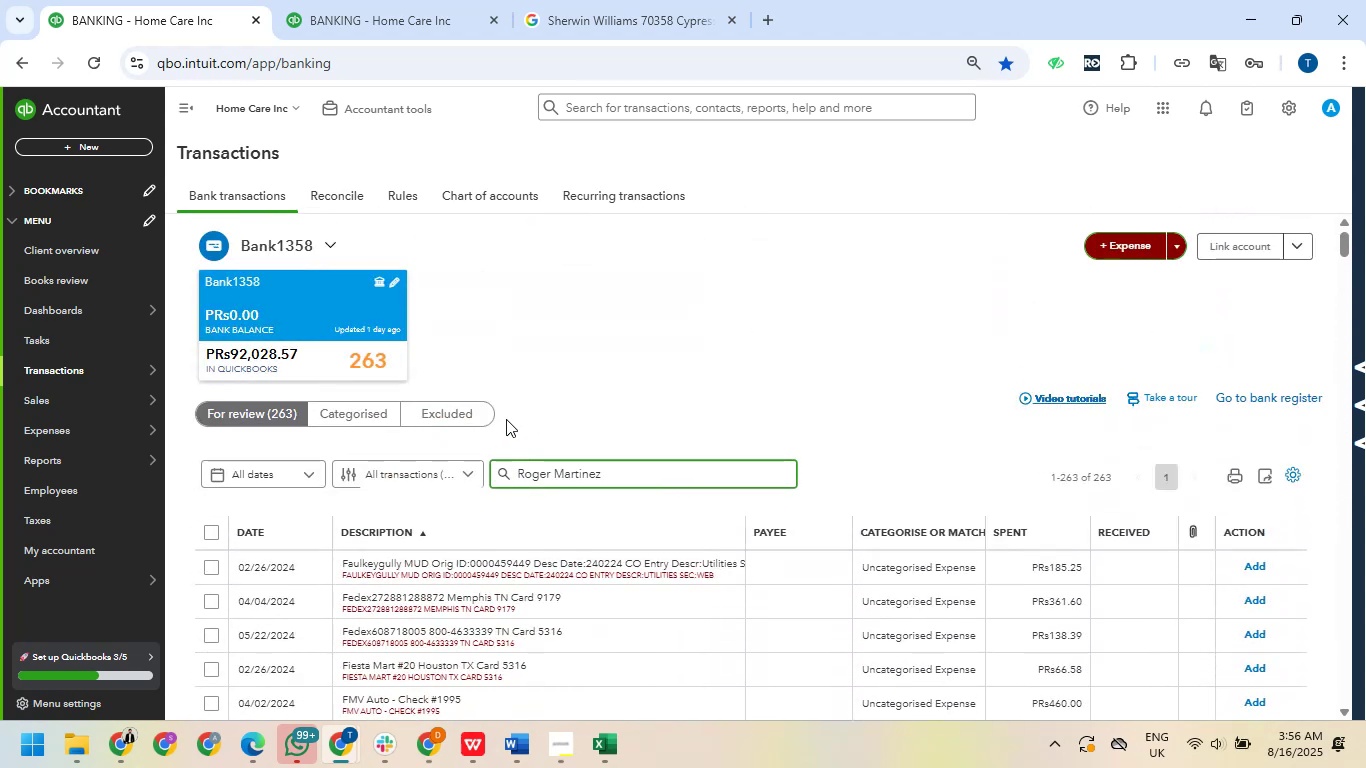 
key(NumpadEnter)
 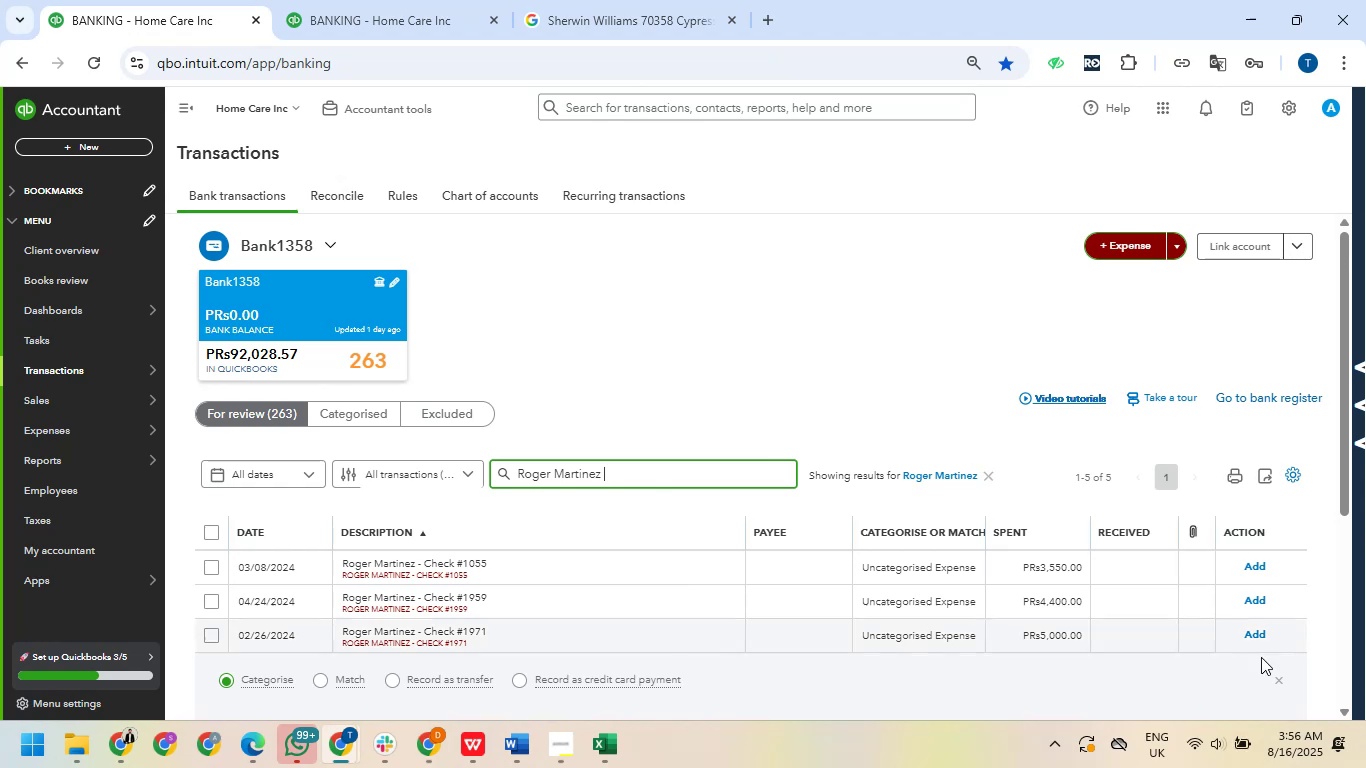 
left_click([1285, 684])
 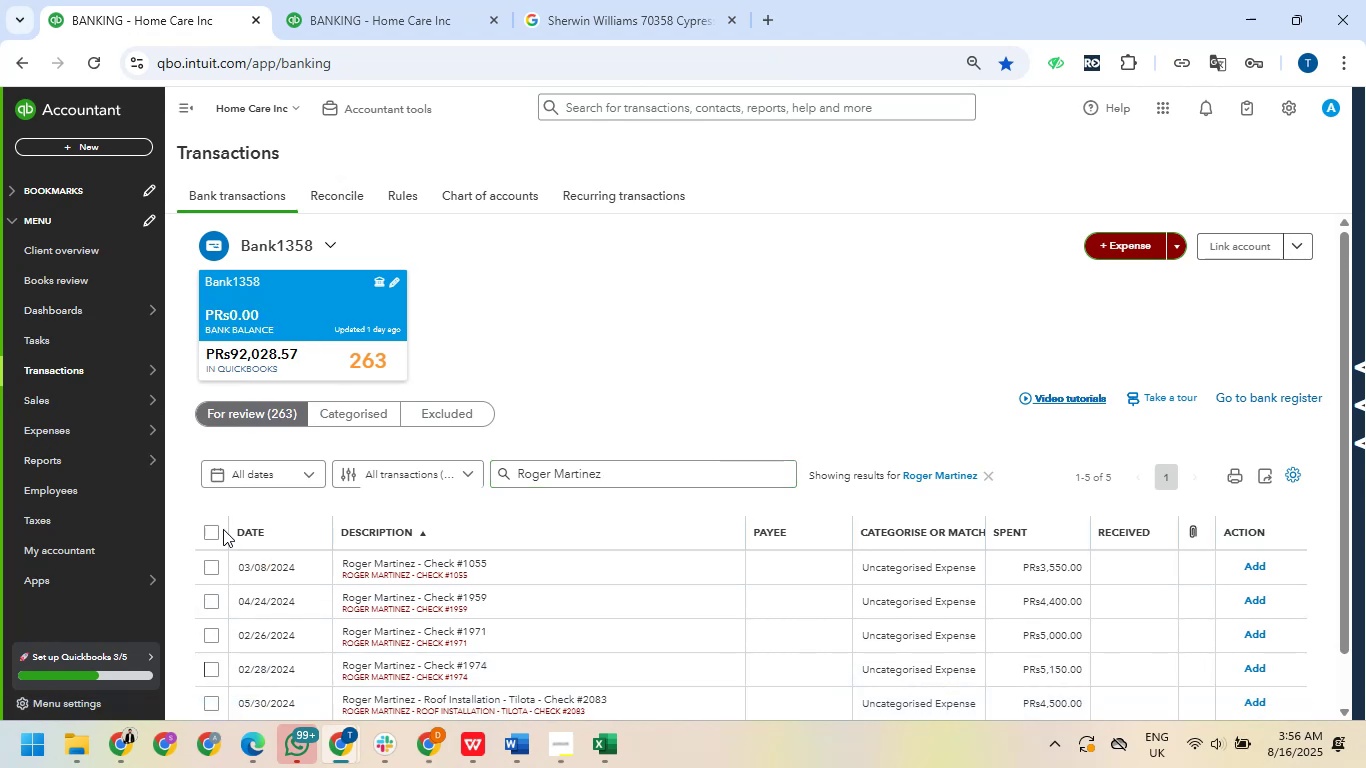 
left_click([211, 531])
 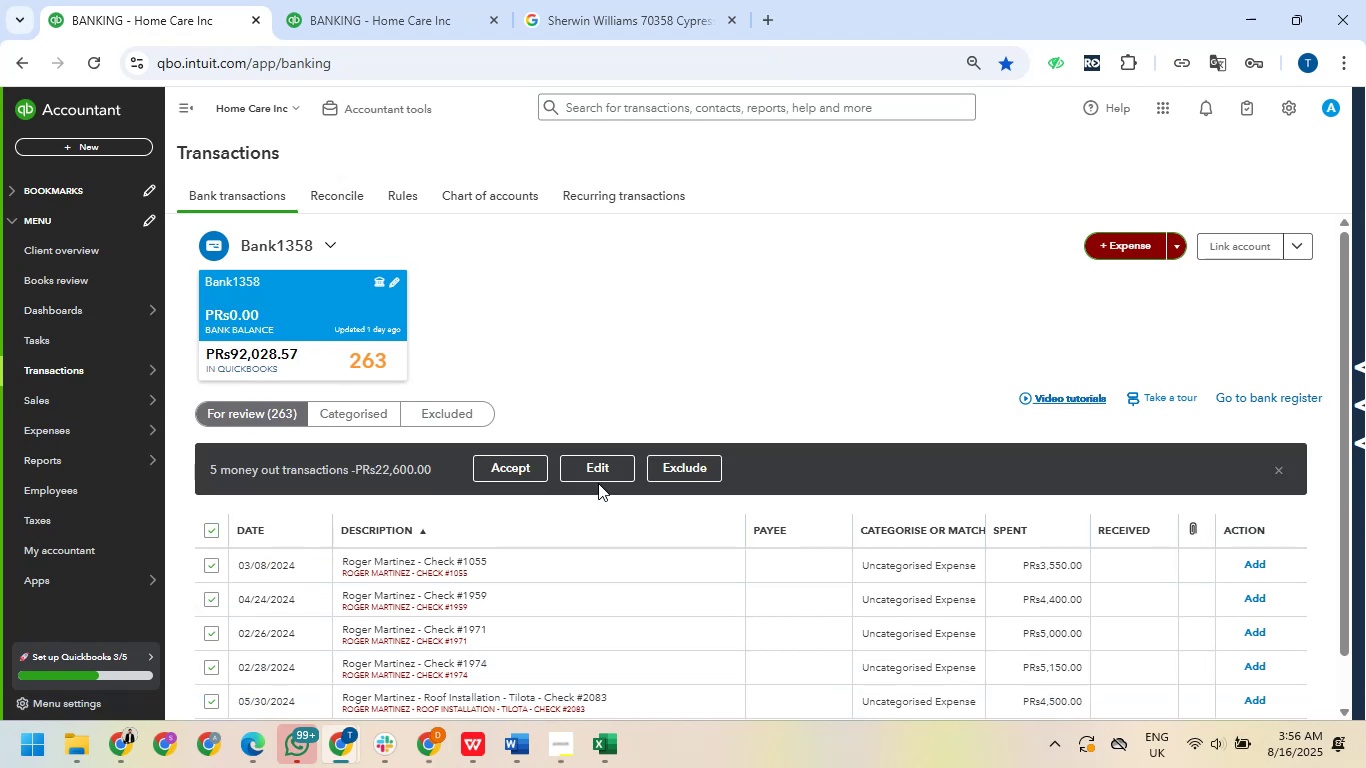 
left_click([599, 470])
 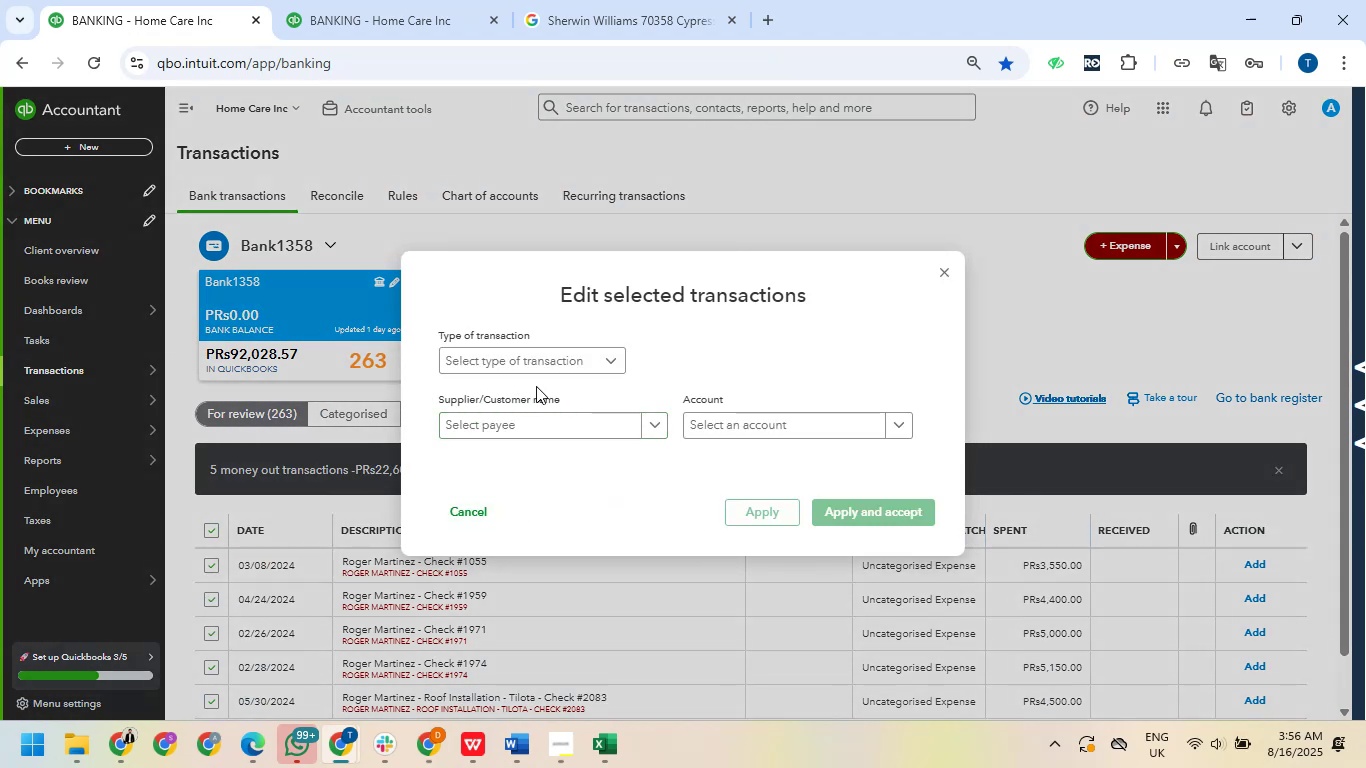 
left_click([565, 363])
 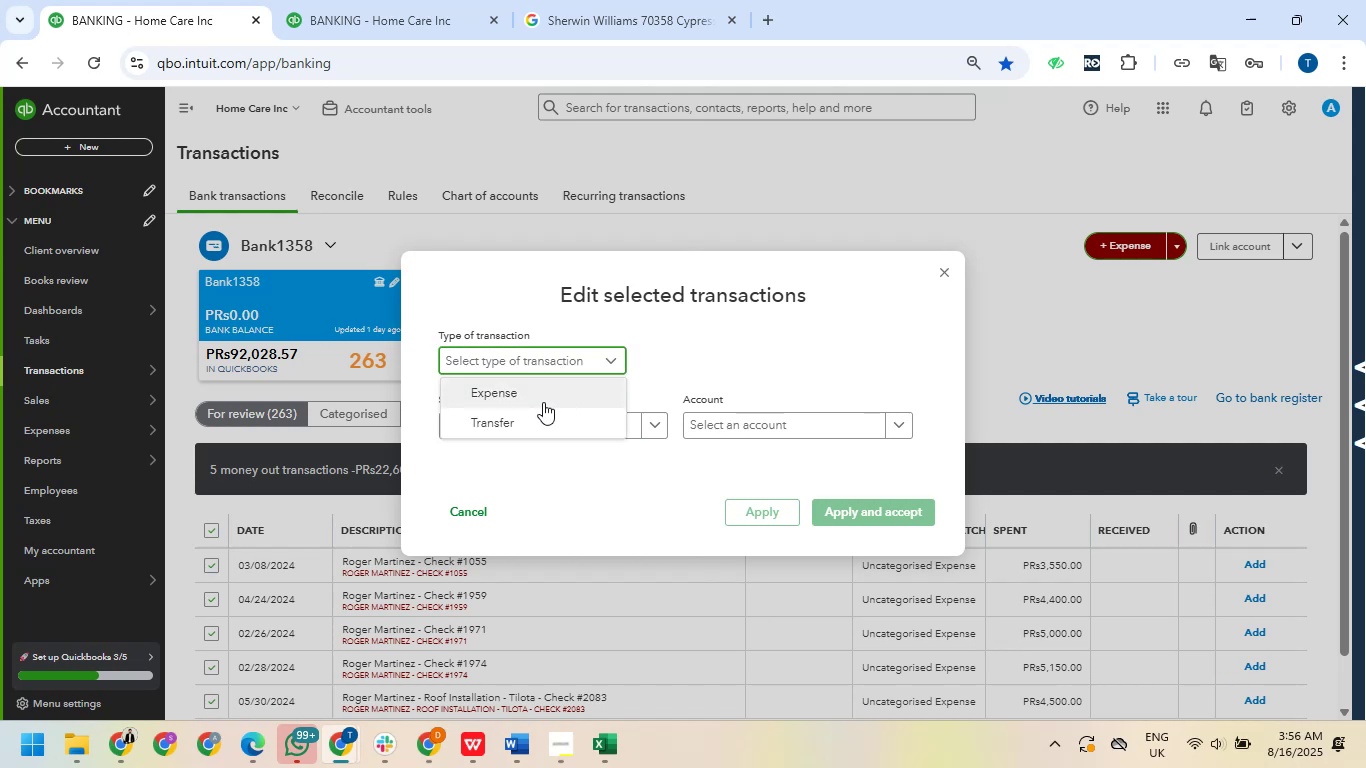 
left_click([543, 402])
 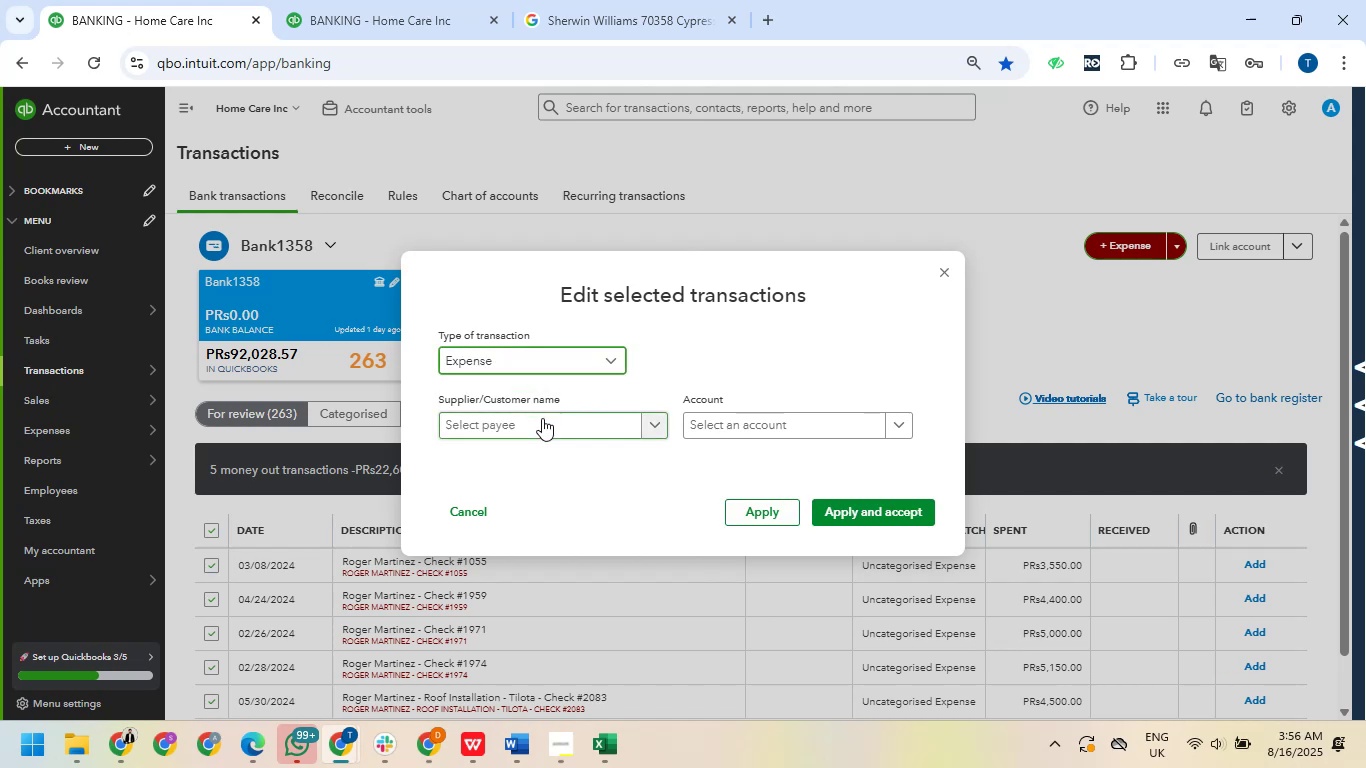 
left_click([542, 419])
 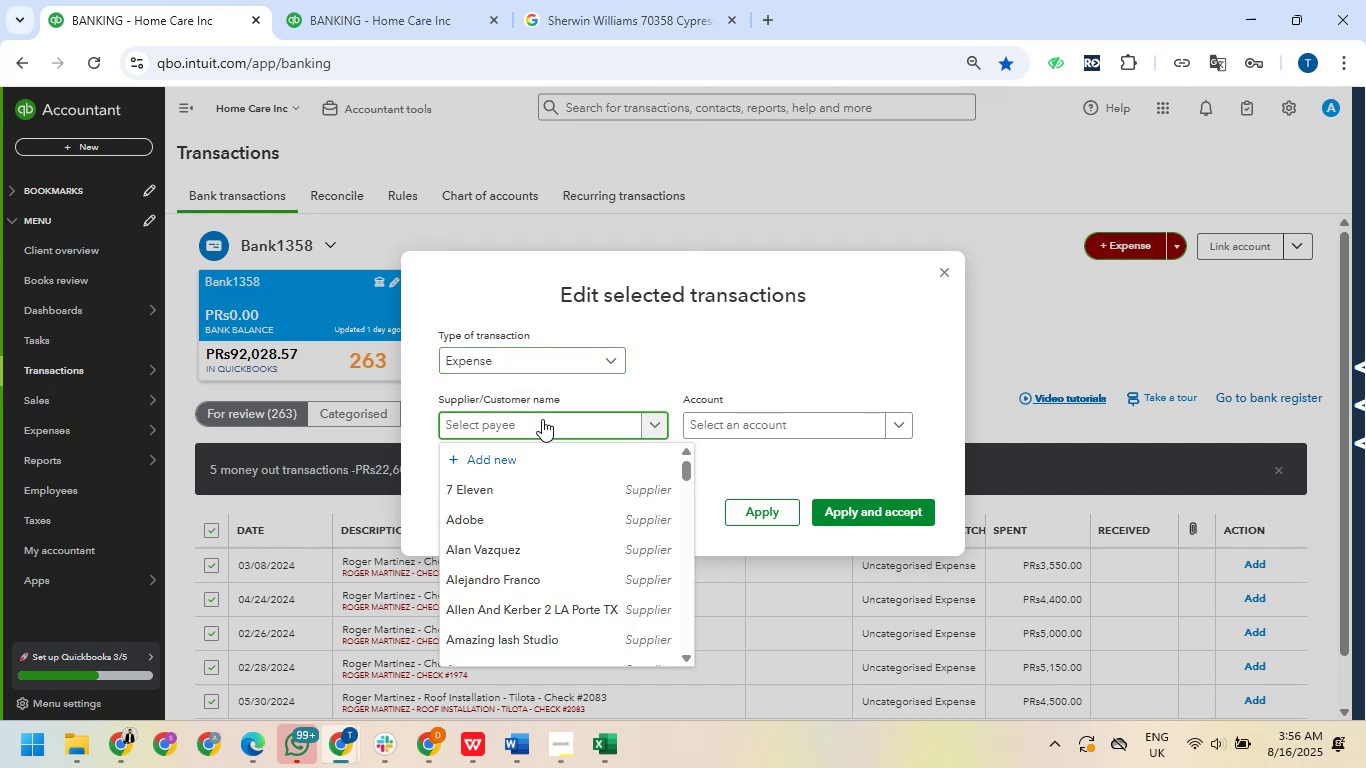 
key(Control+V)
 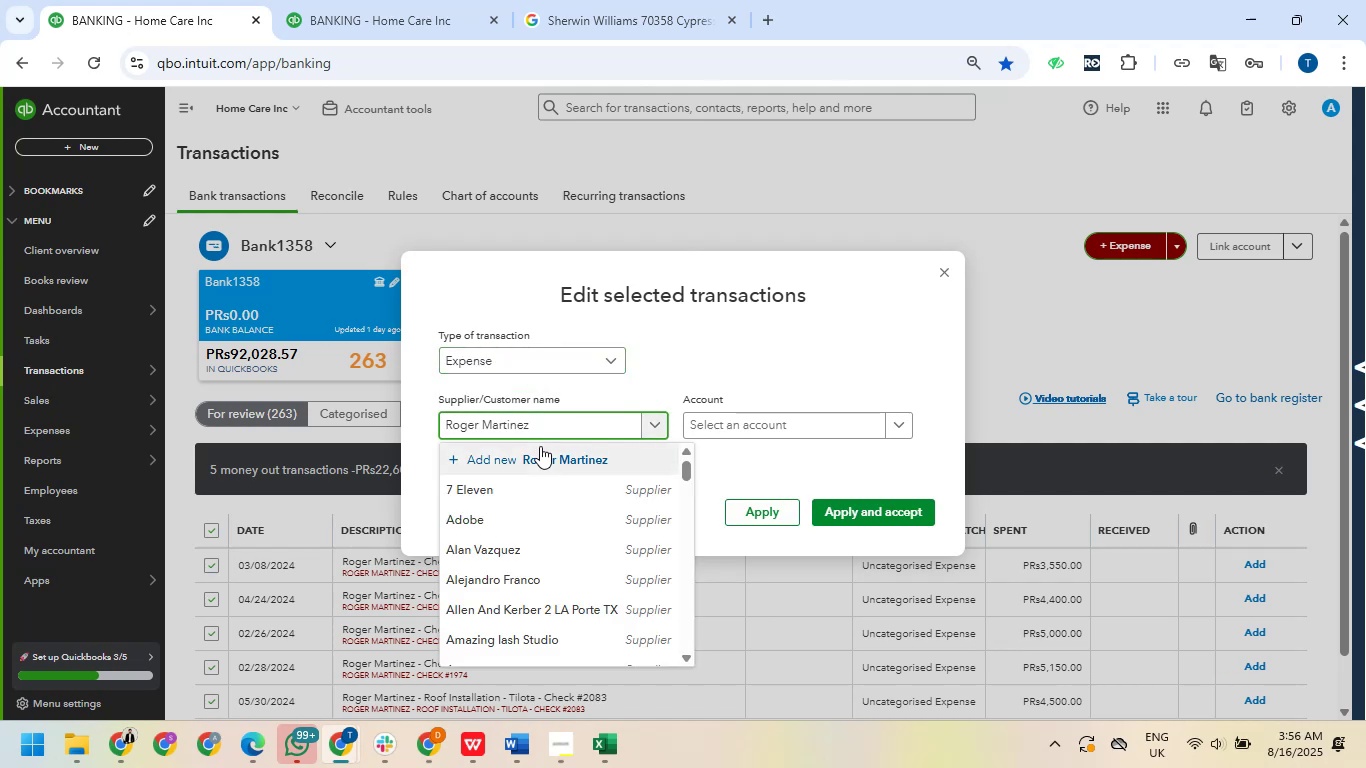 
left_click([540, 446])
 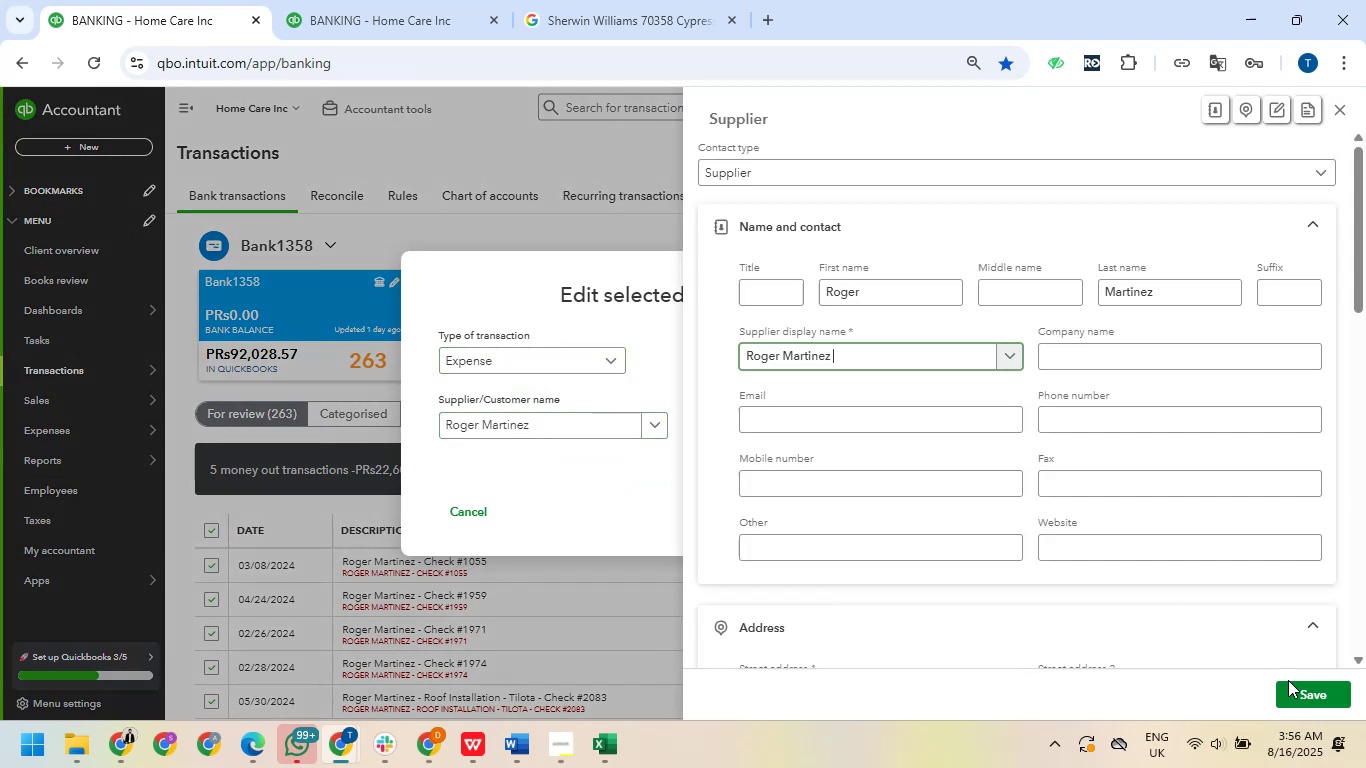 
left_click([1304, 686])
 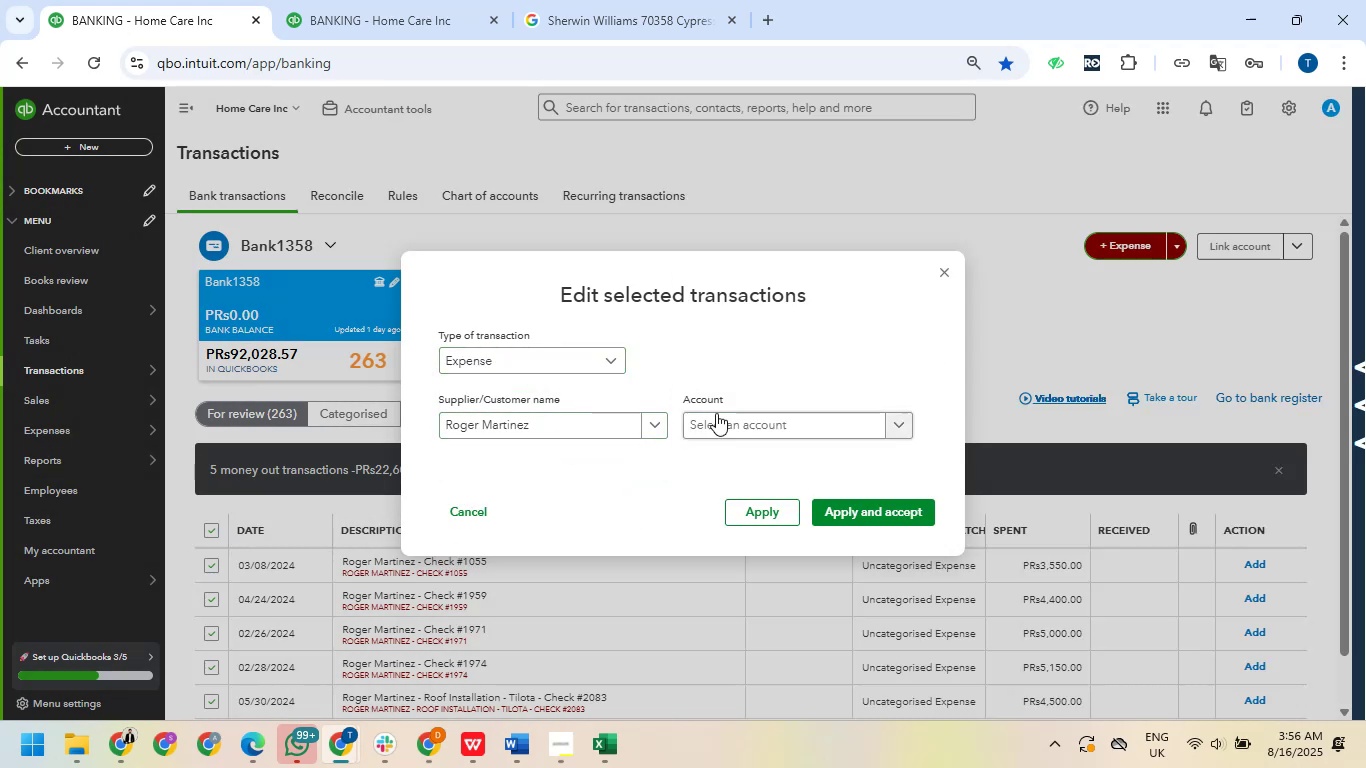 
left_click([733, 421])
 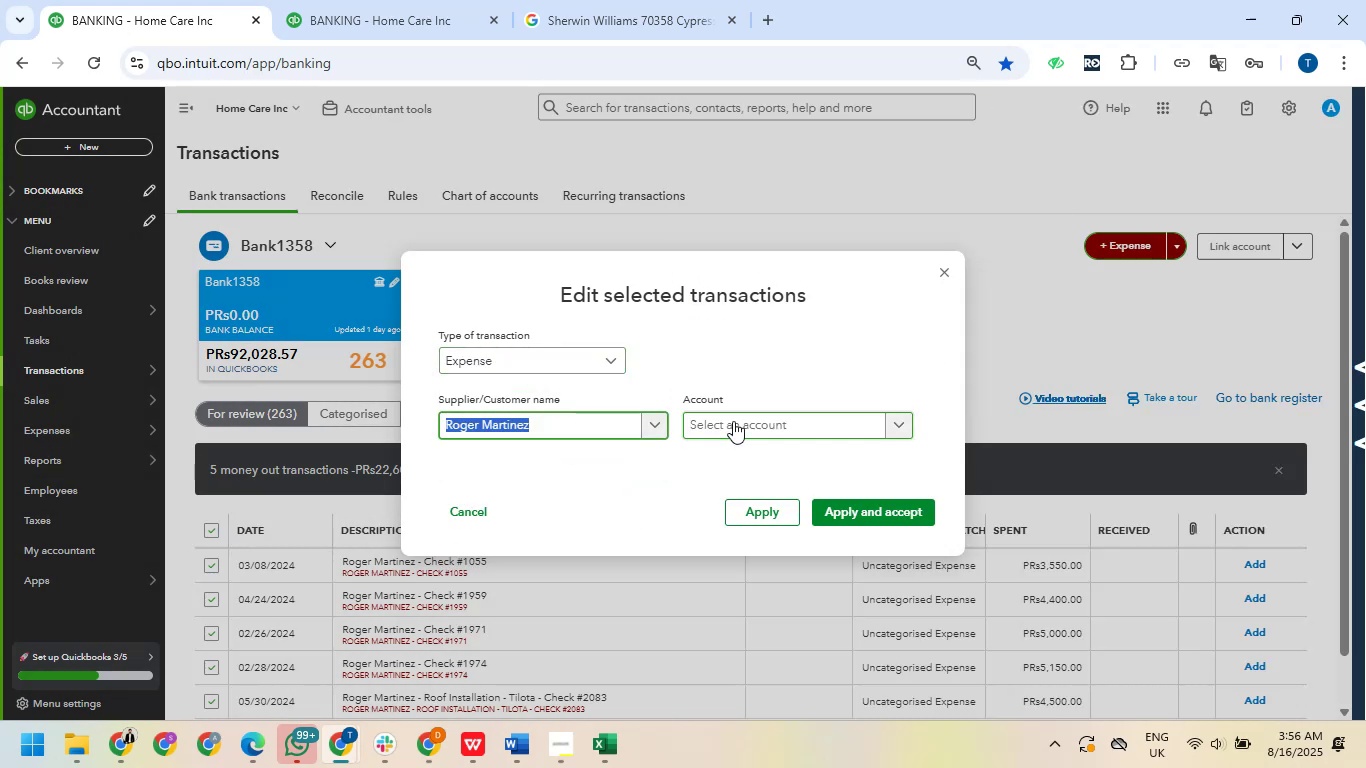 
key(Control+V)
 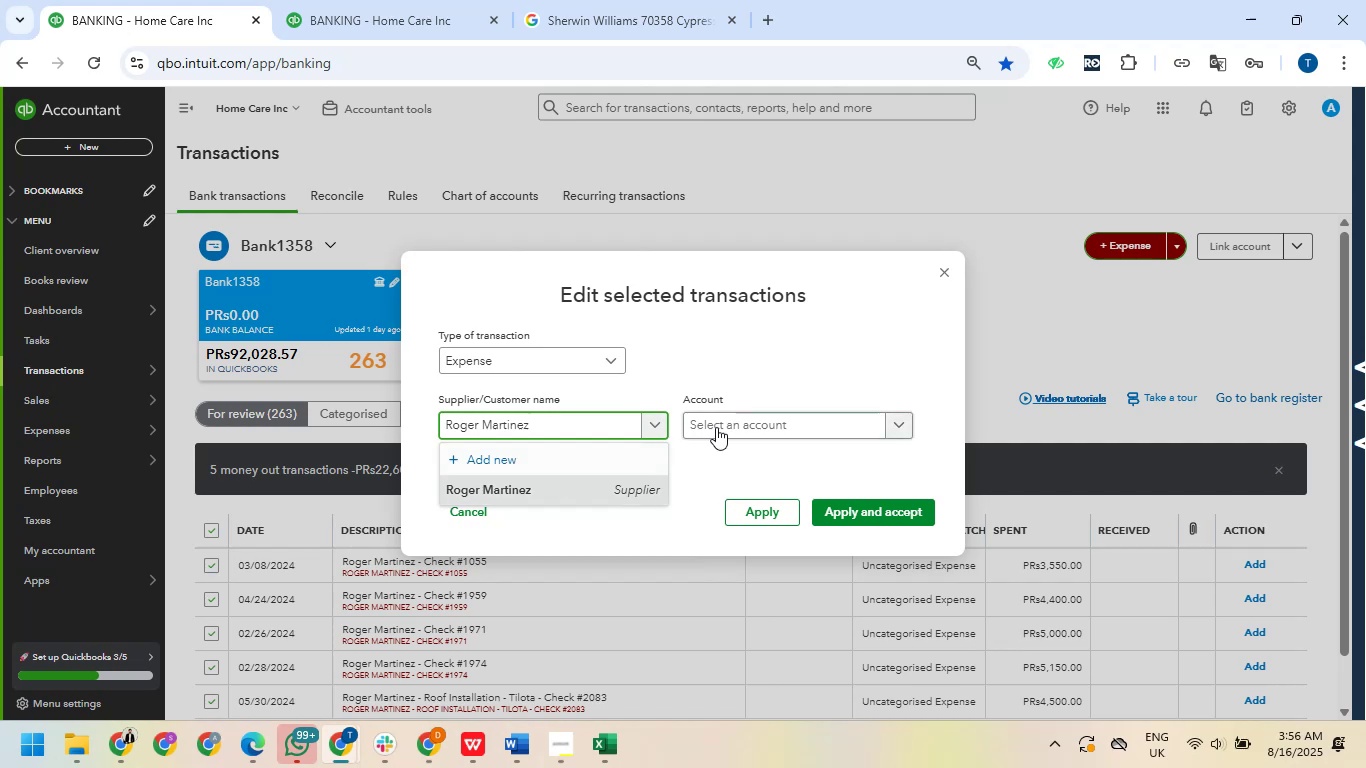 
left_click([732, 419])
 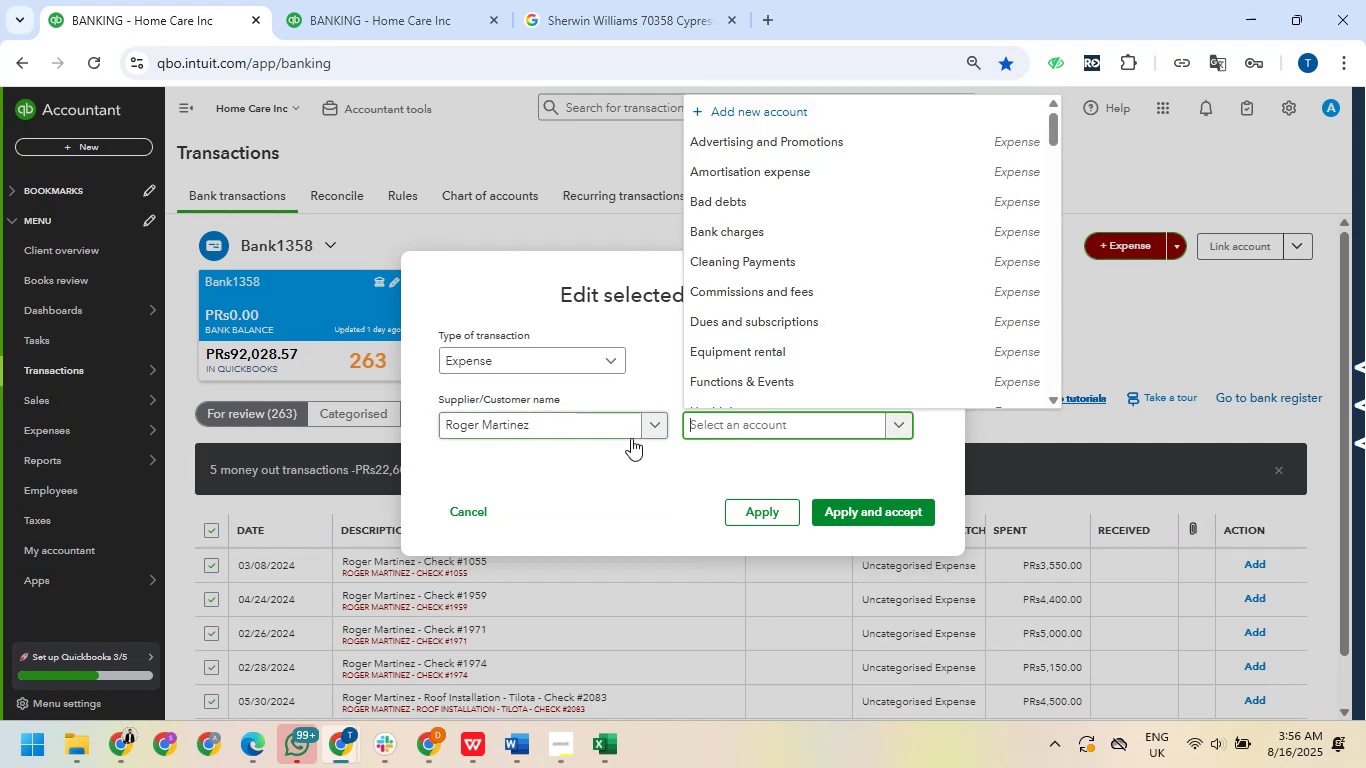 
left_click([584, 431])
 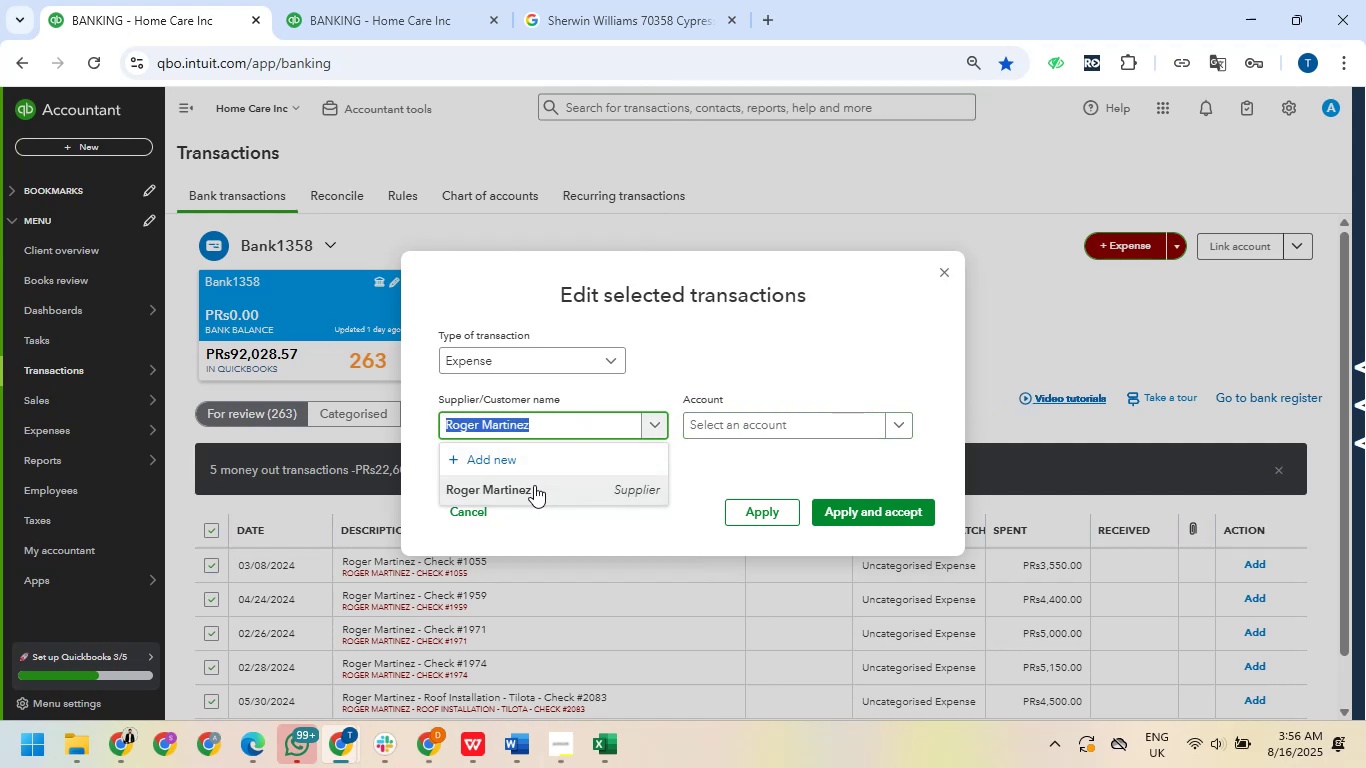 
left_click([534, 485])
 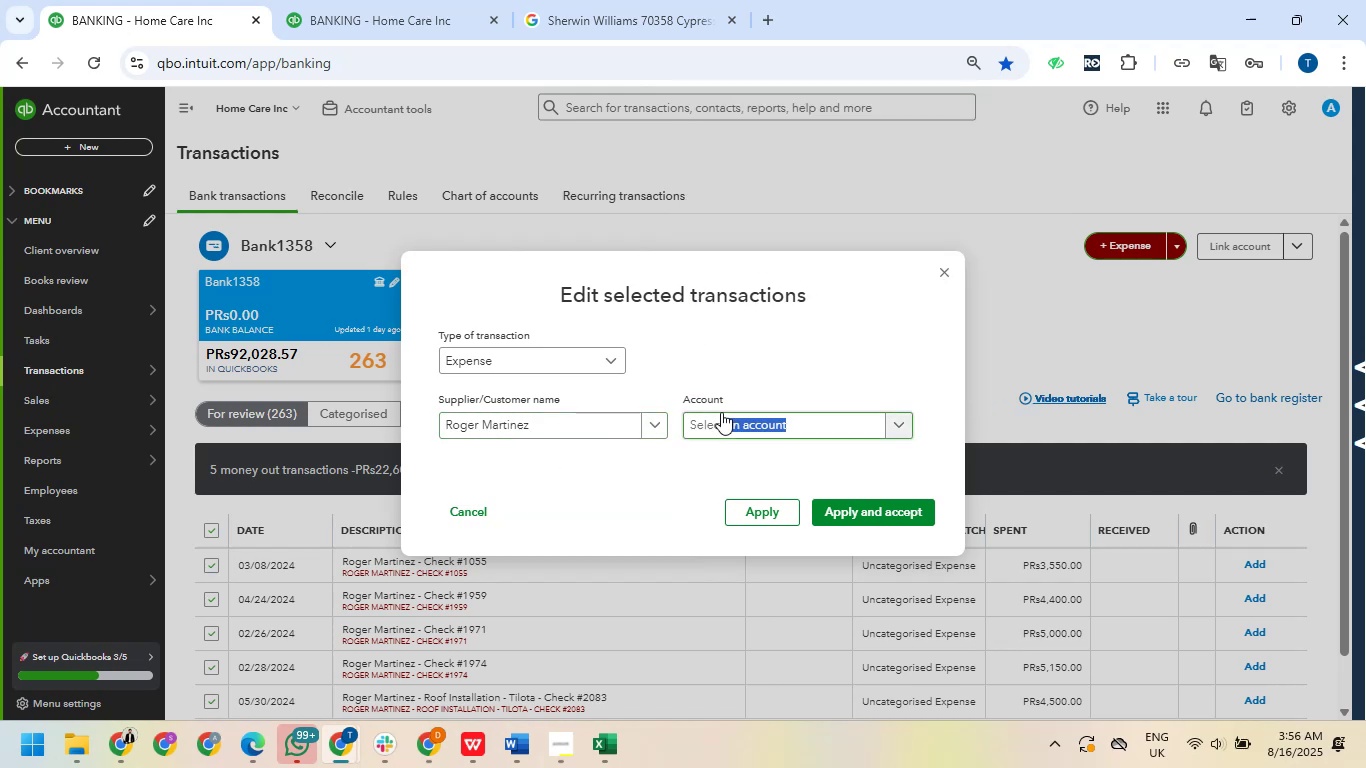 
type(co)
 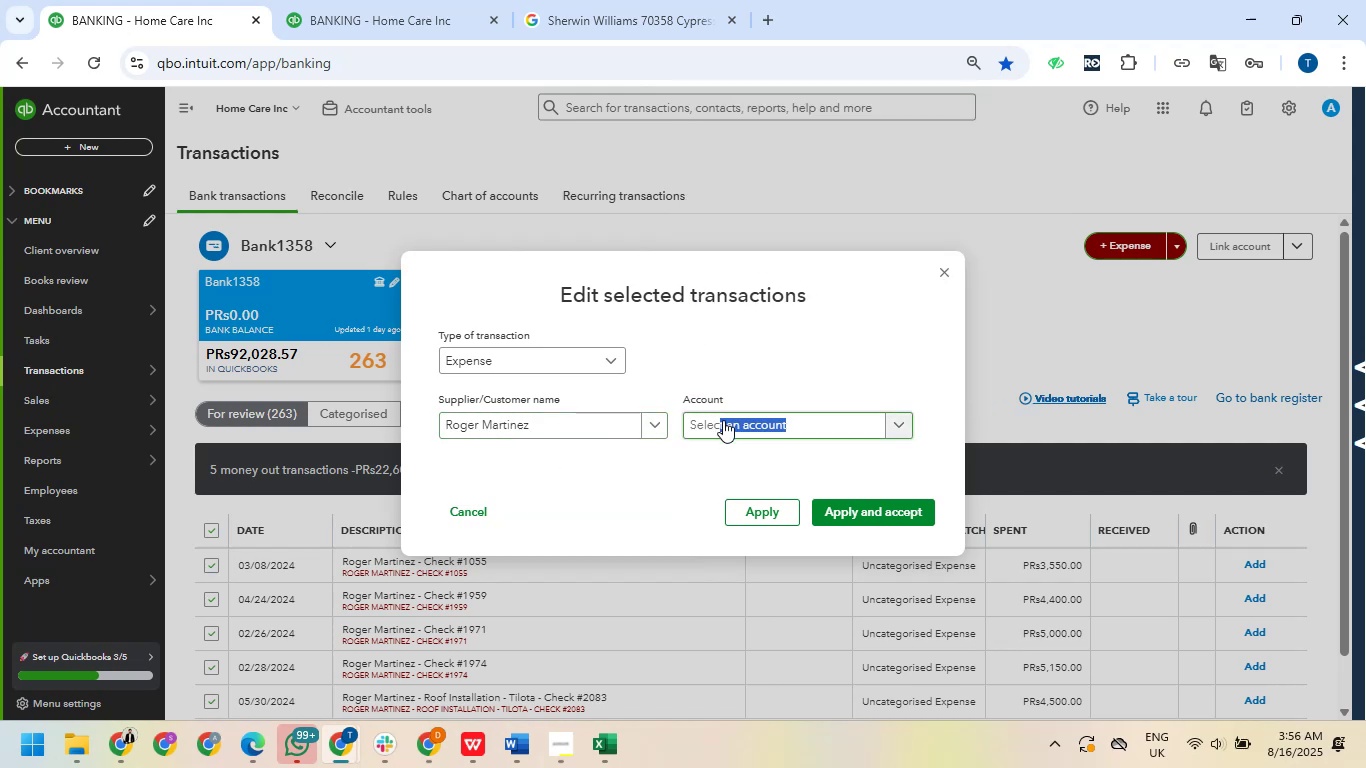 
left_click([723, 420])
 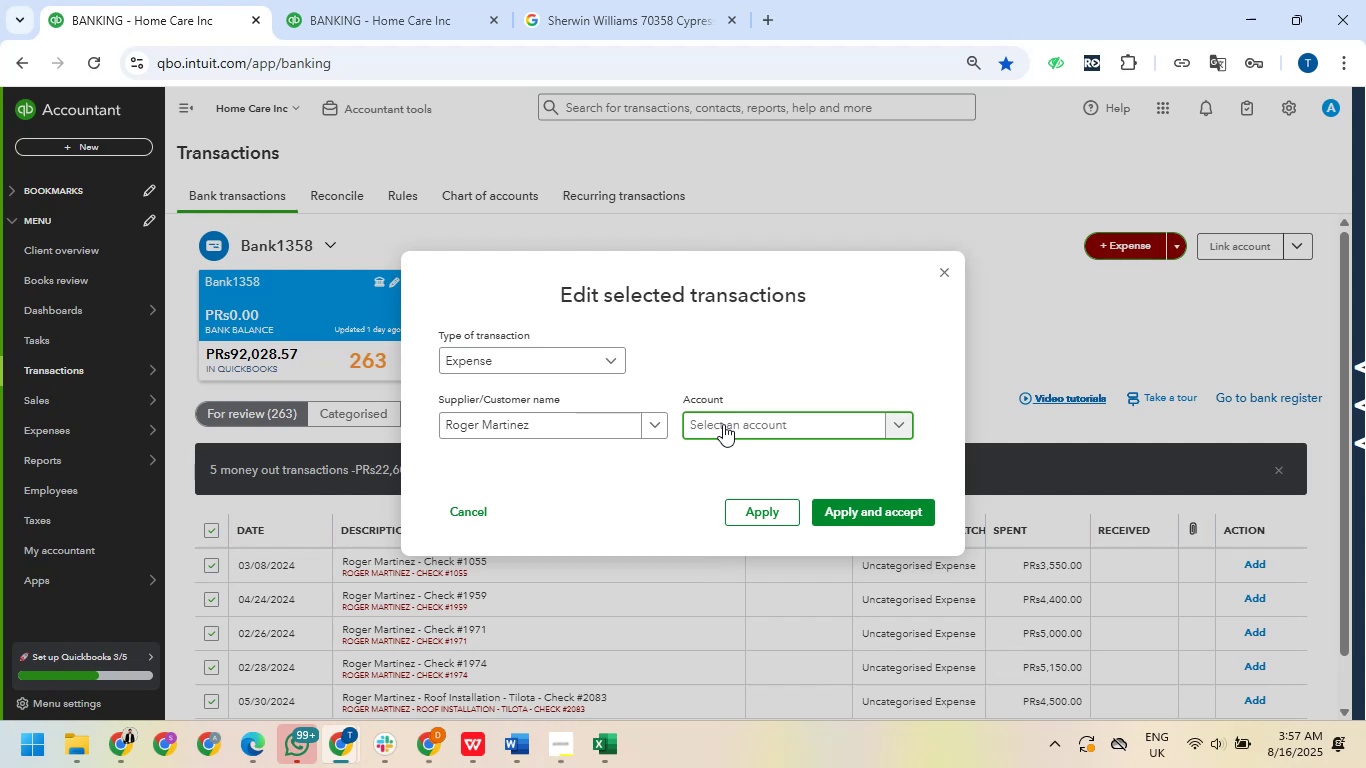 
wait(5.79)
 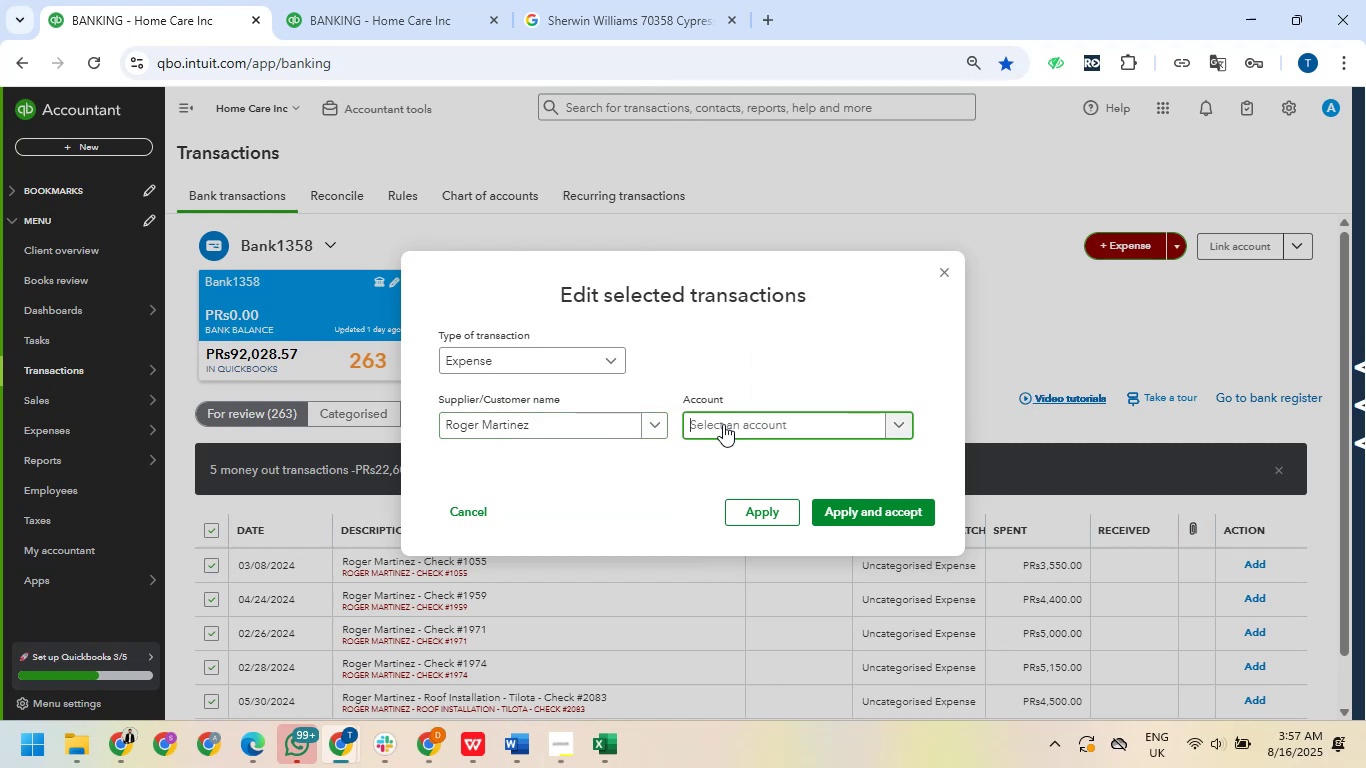 
type([ScrollLock]omm)
 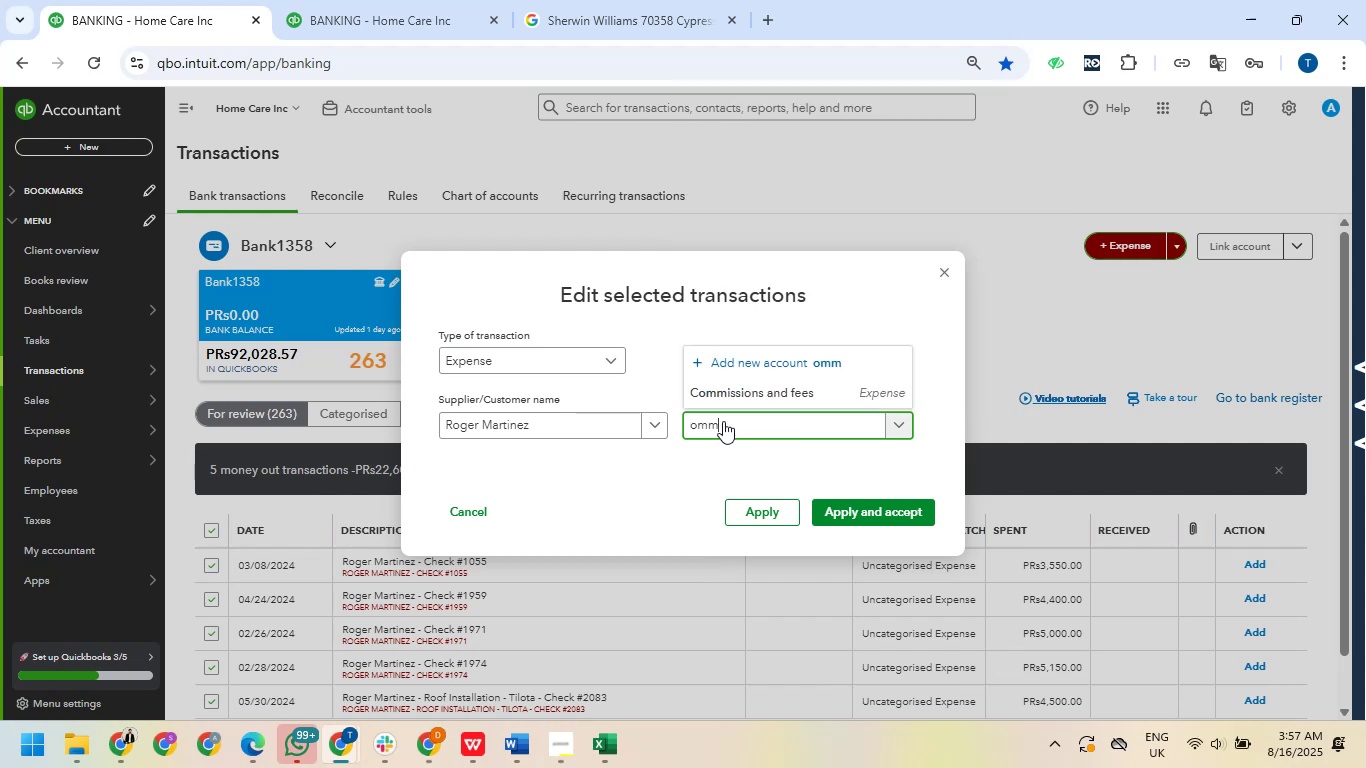 
left_click([734, 387])
 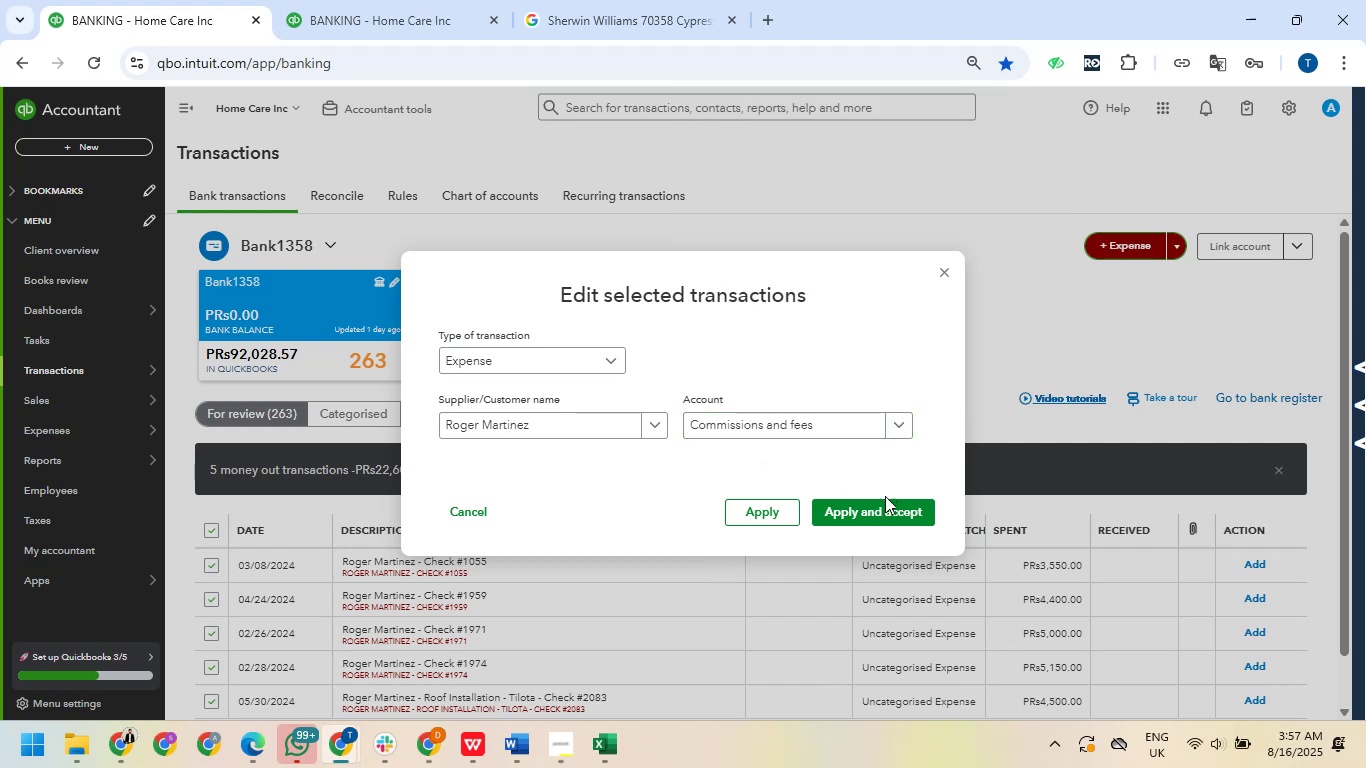 
left_click_drag(start_coordinate=[868, 523], to_coordinate=[867, 517])
 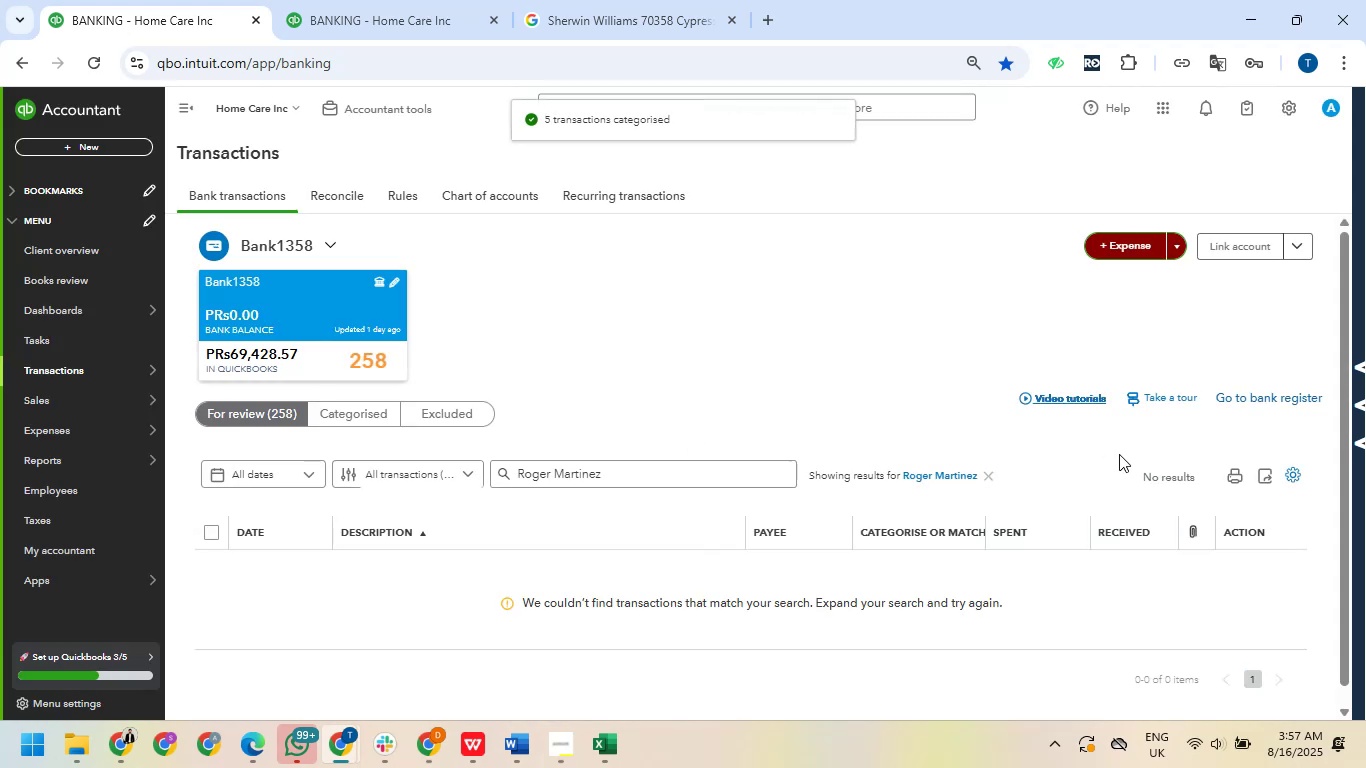 
left_click([986, 475])
 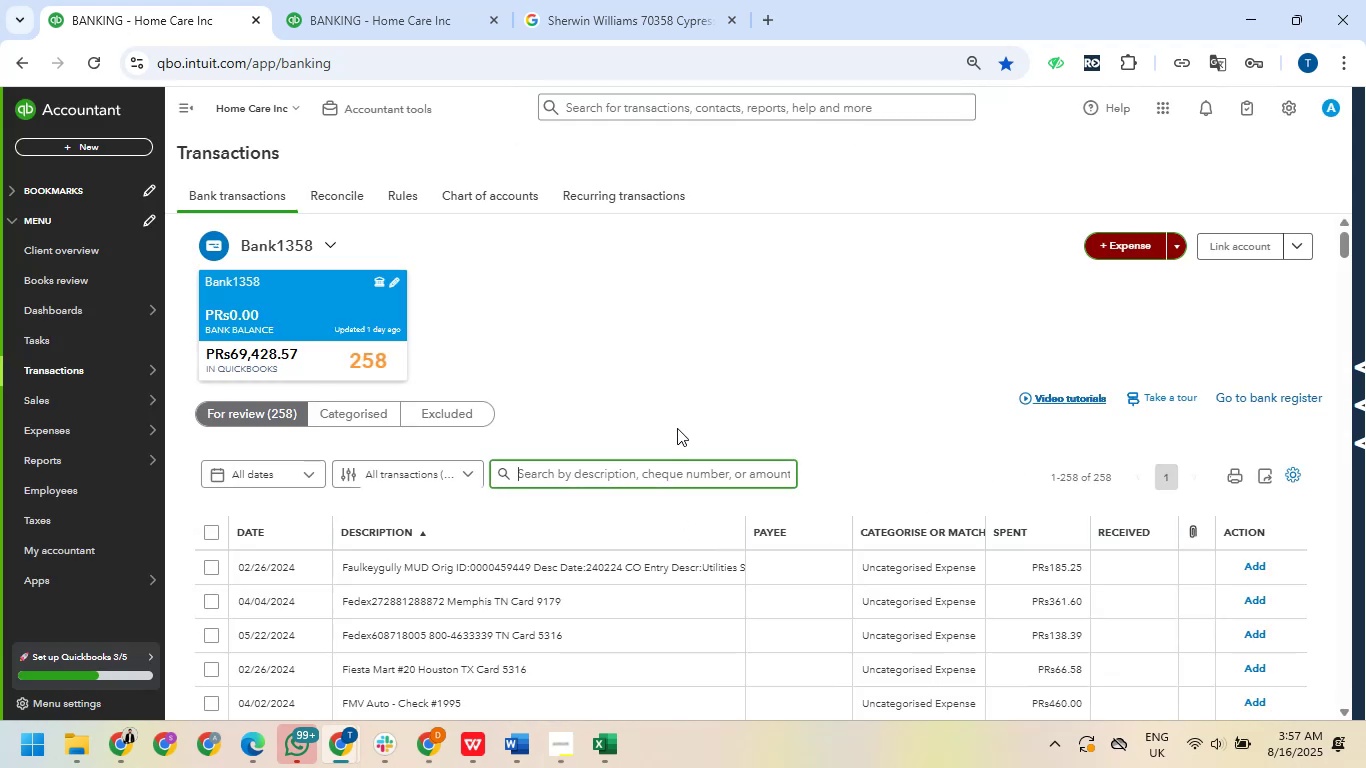 
wait(9.72)
 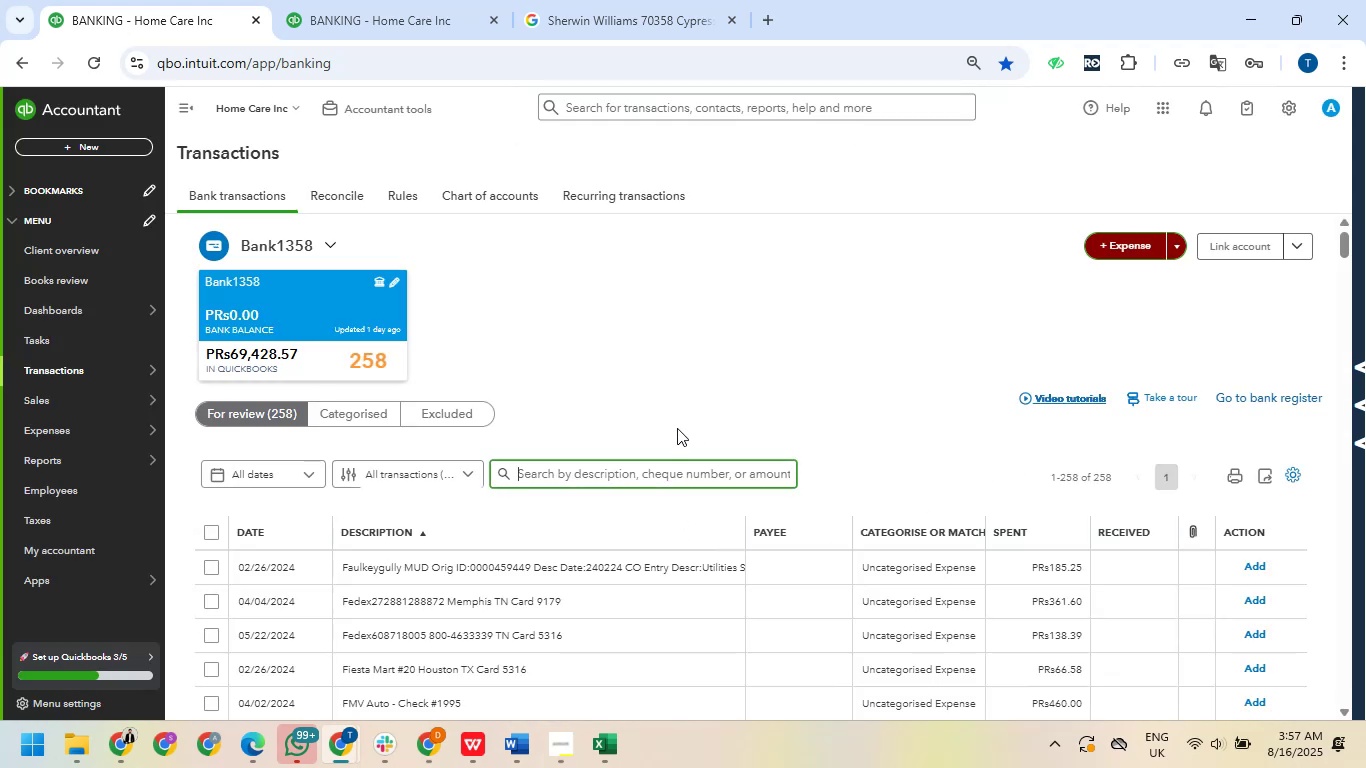 
left_click_drag(start_coordinate=[459, 518], to_coordinate=[1053, 753])
 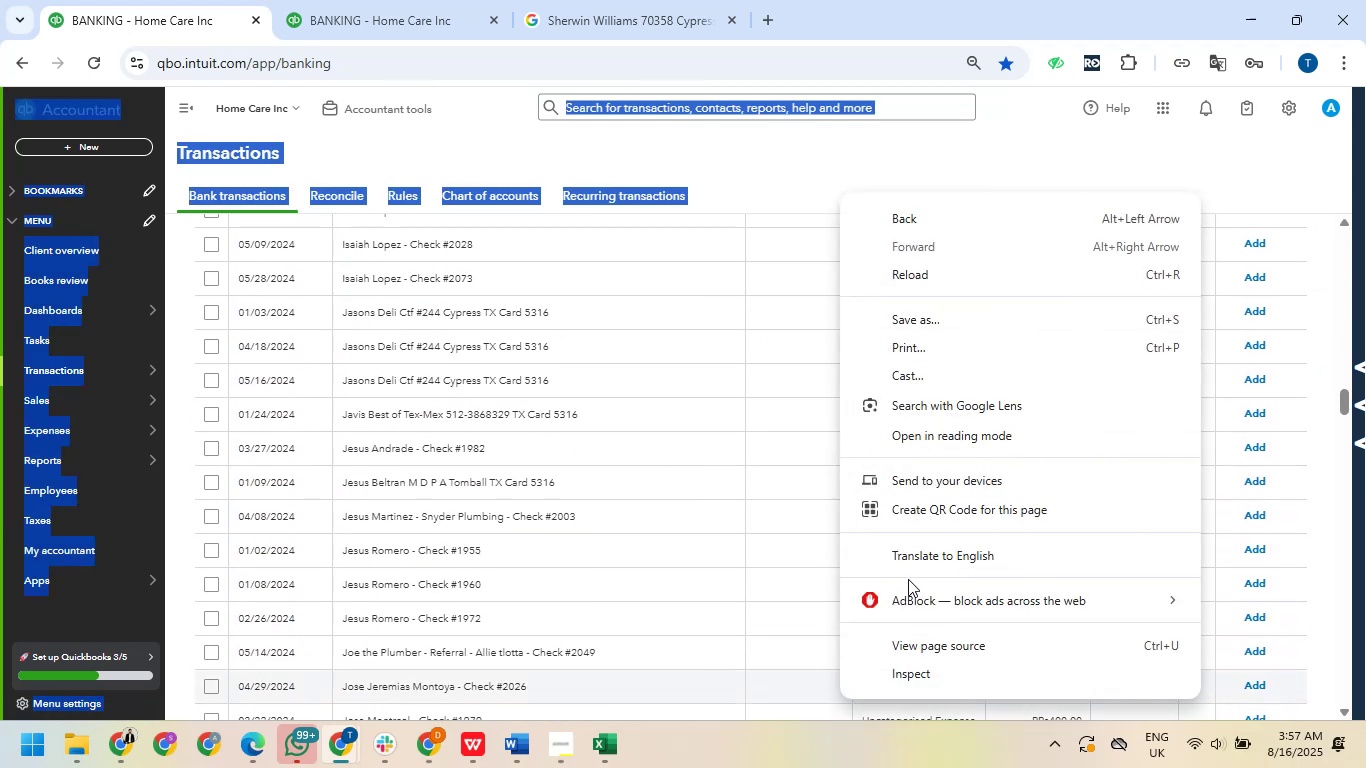 
wait(7.74)
 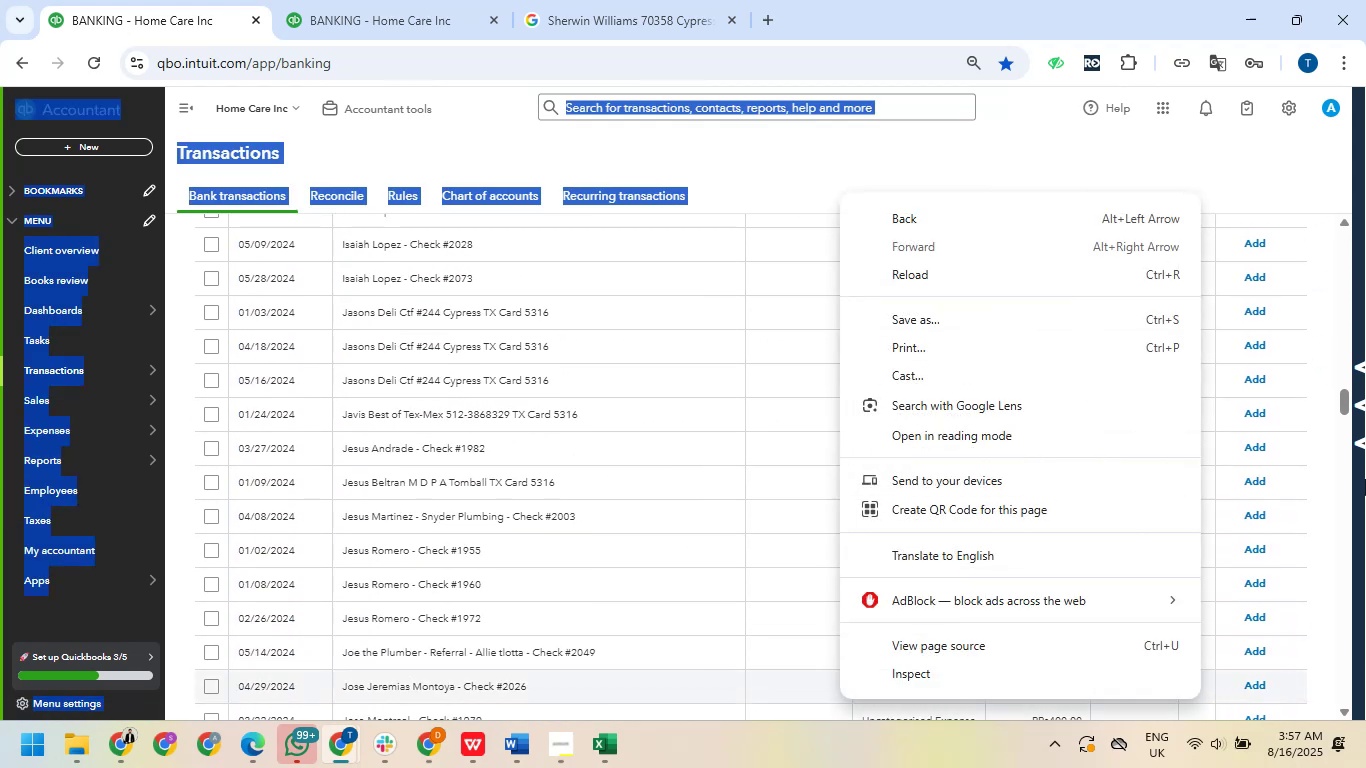 
left_click_drag(start_coordinate=[1033, 503], to_coordinate=[1034, 462])
 